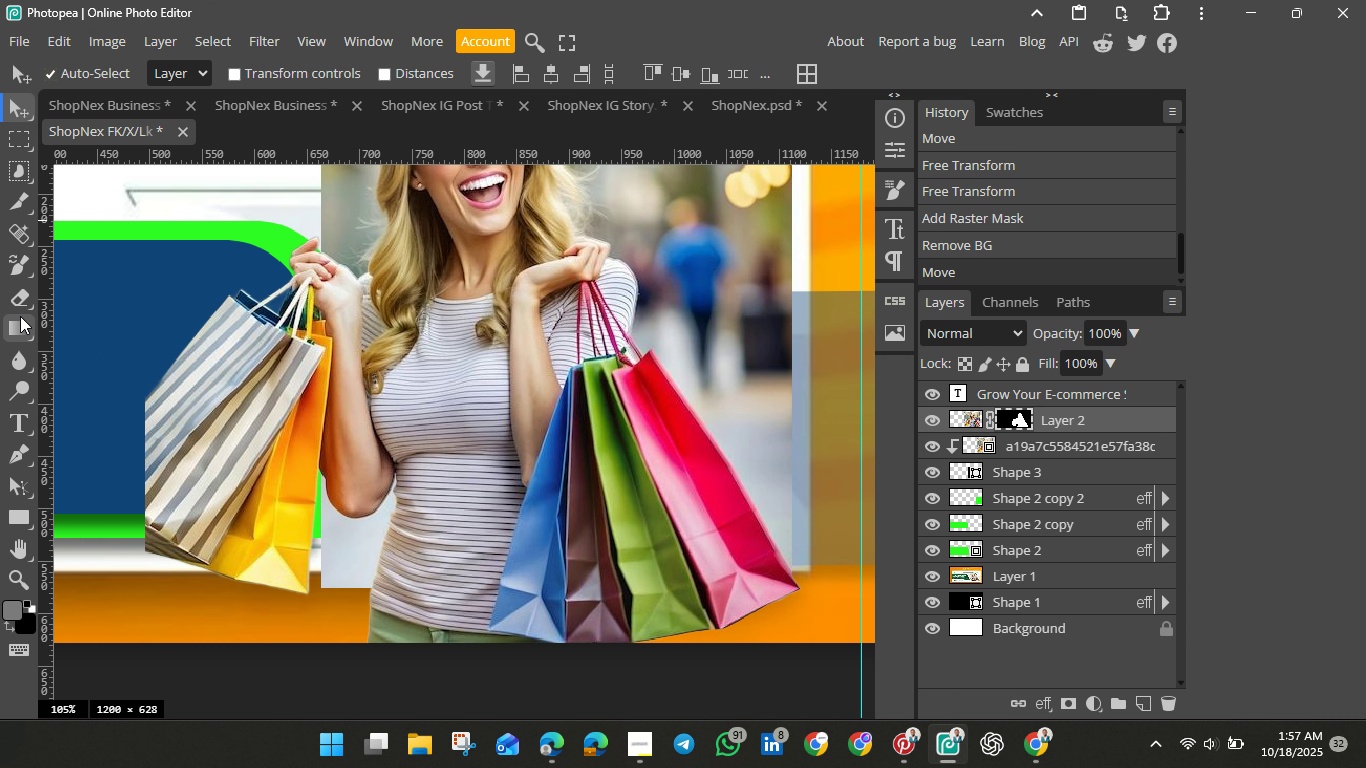 
left_click([20, 291])
 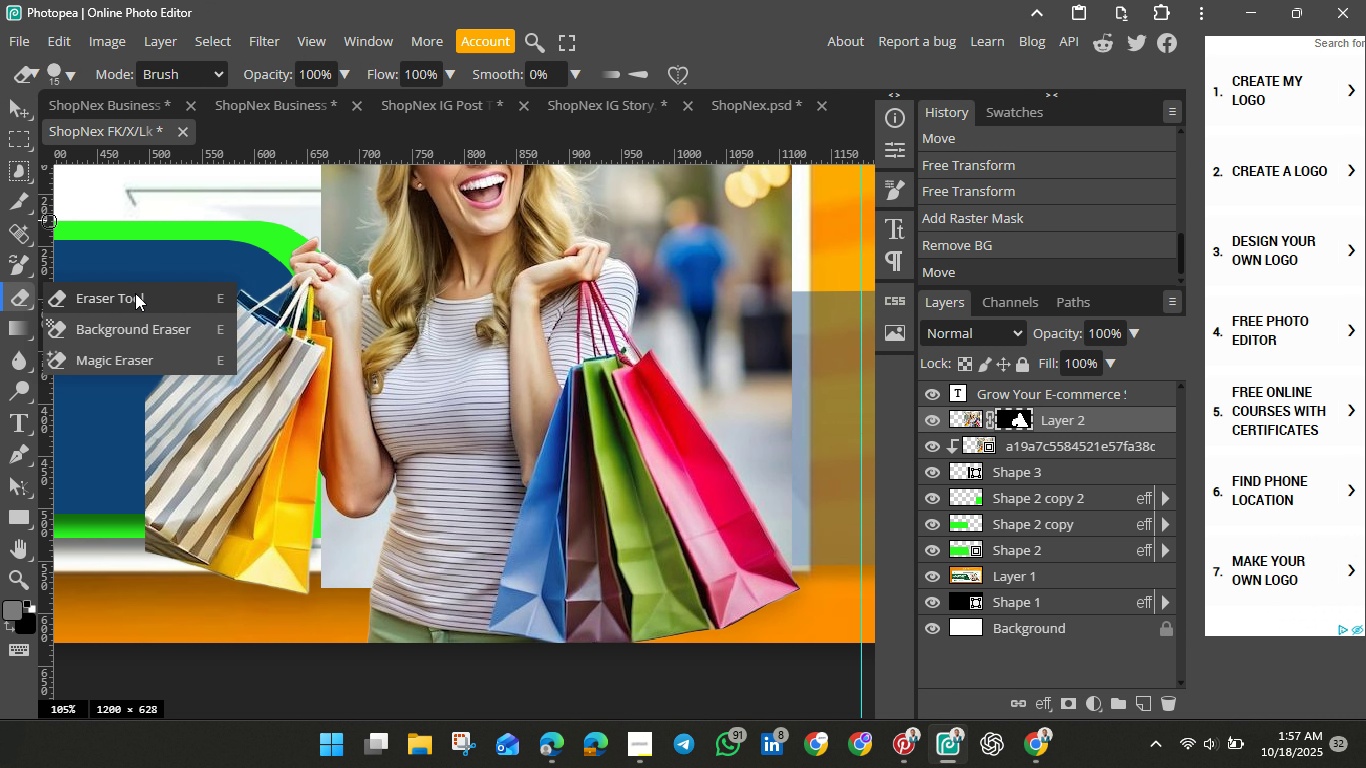 
left_click([135, 293])
 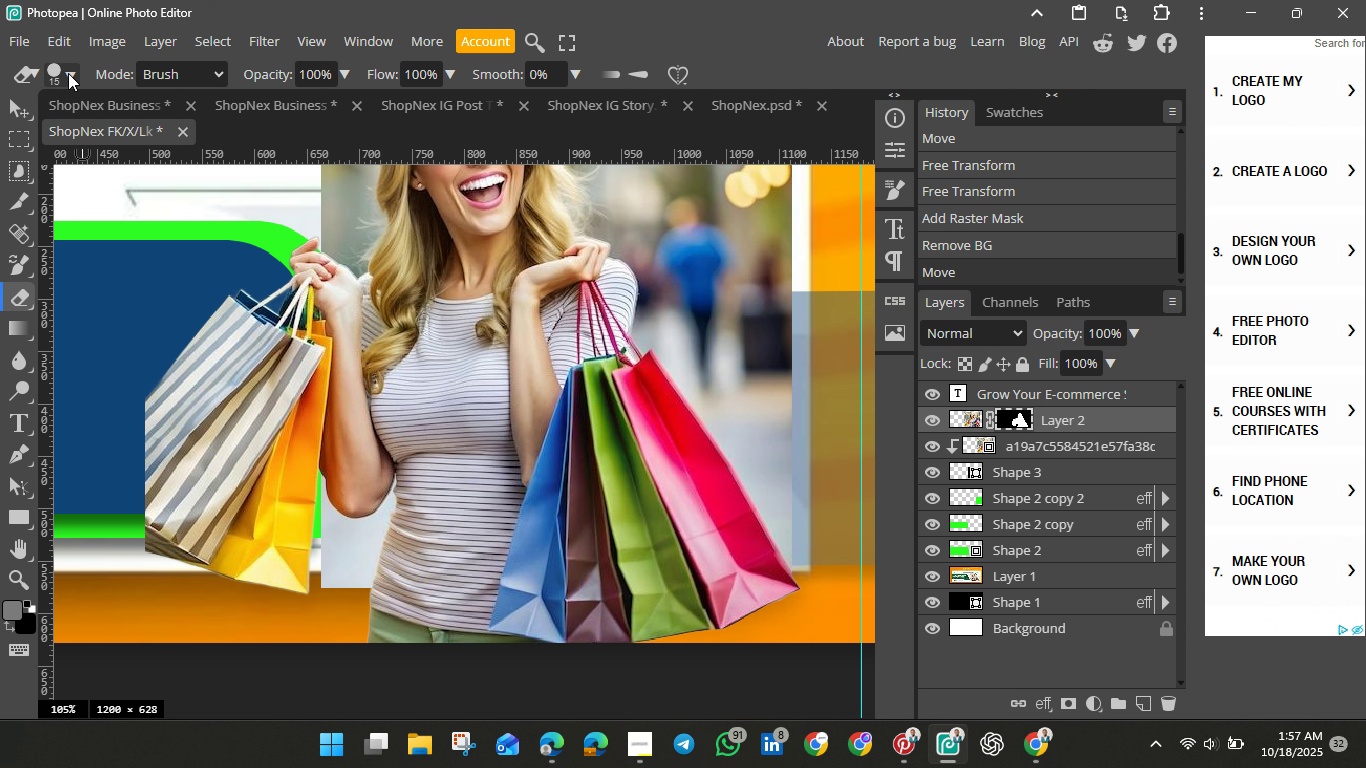 
left_click([68, 73])
 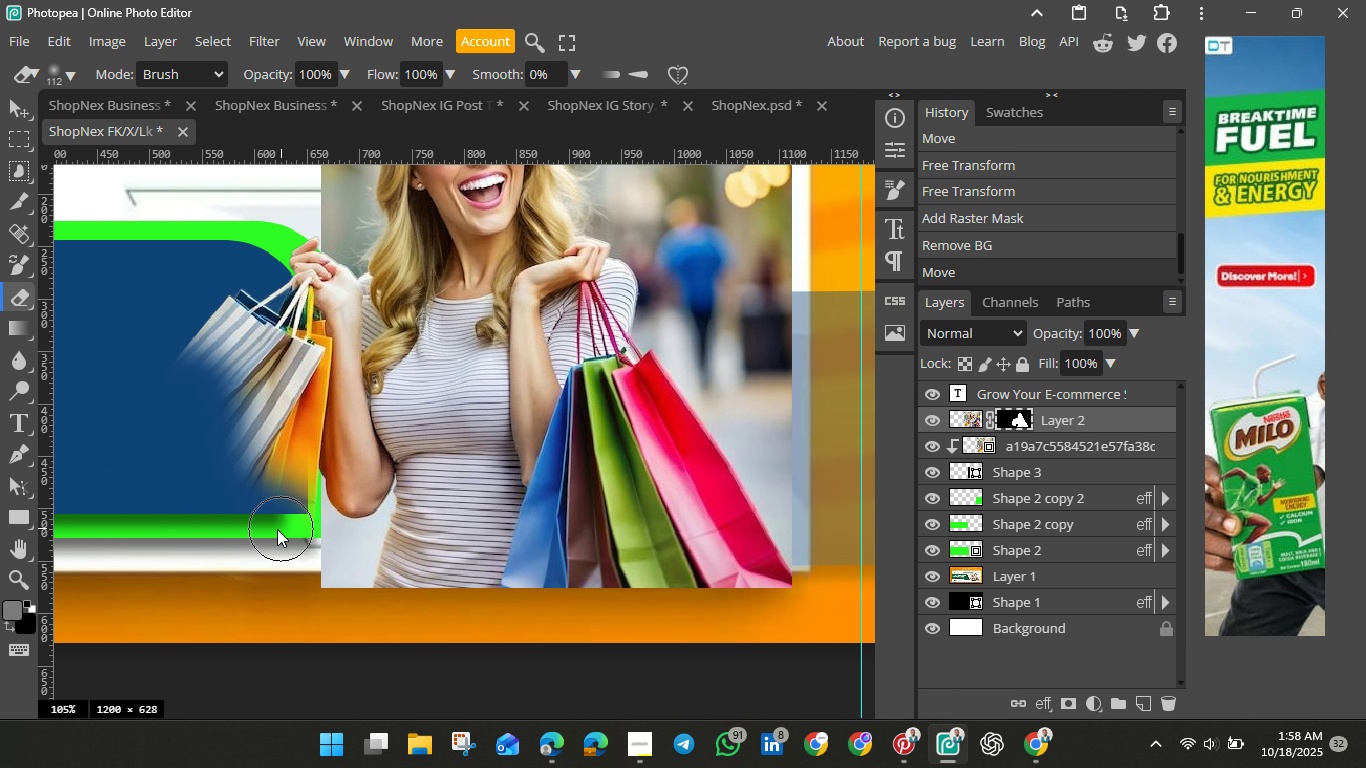 
wait(44.57)
 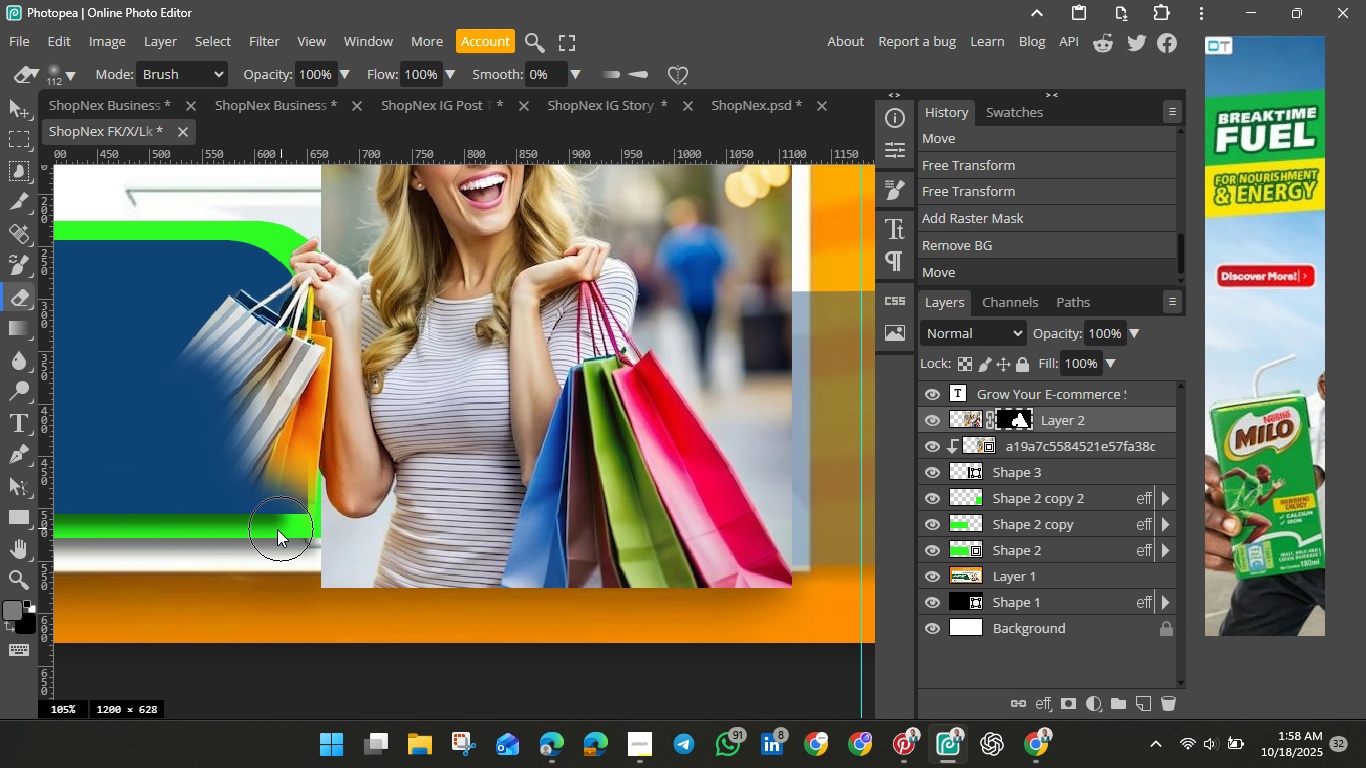 
left_click([23, 113])
 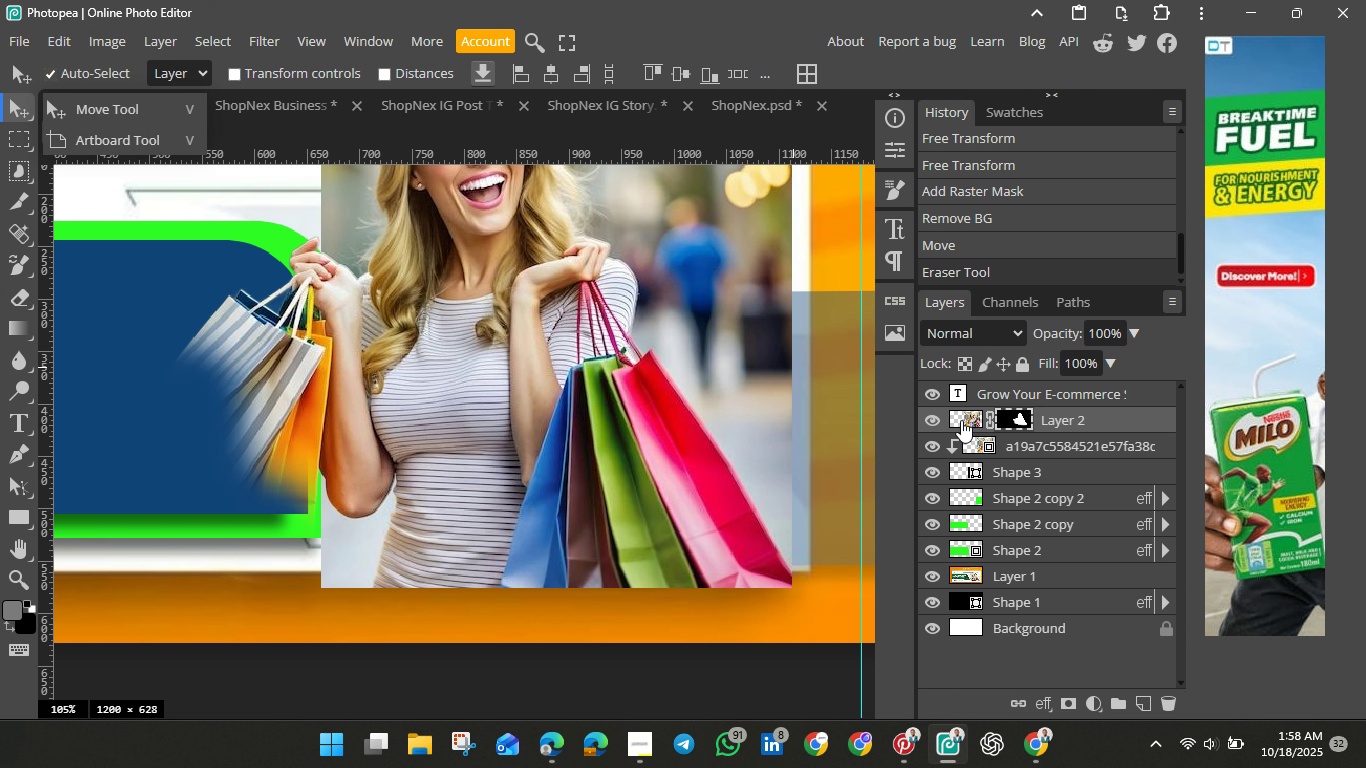 
hold_key(key=ShiftLeft, duration=1.52)
left_click([961, 420])
 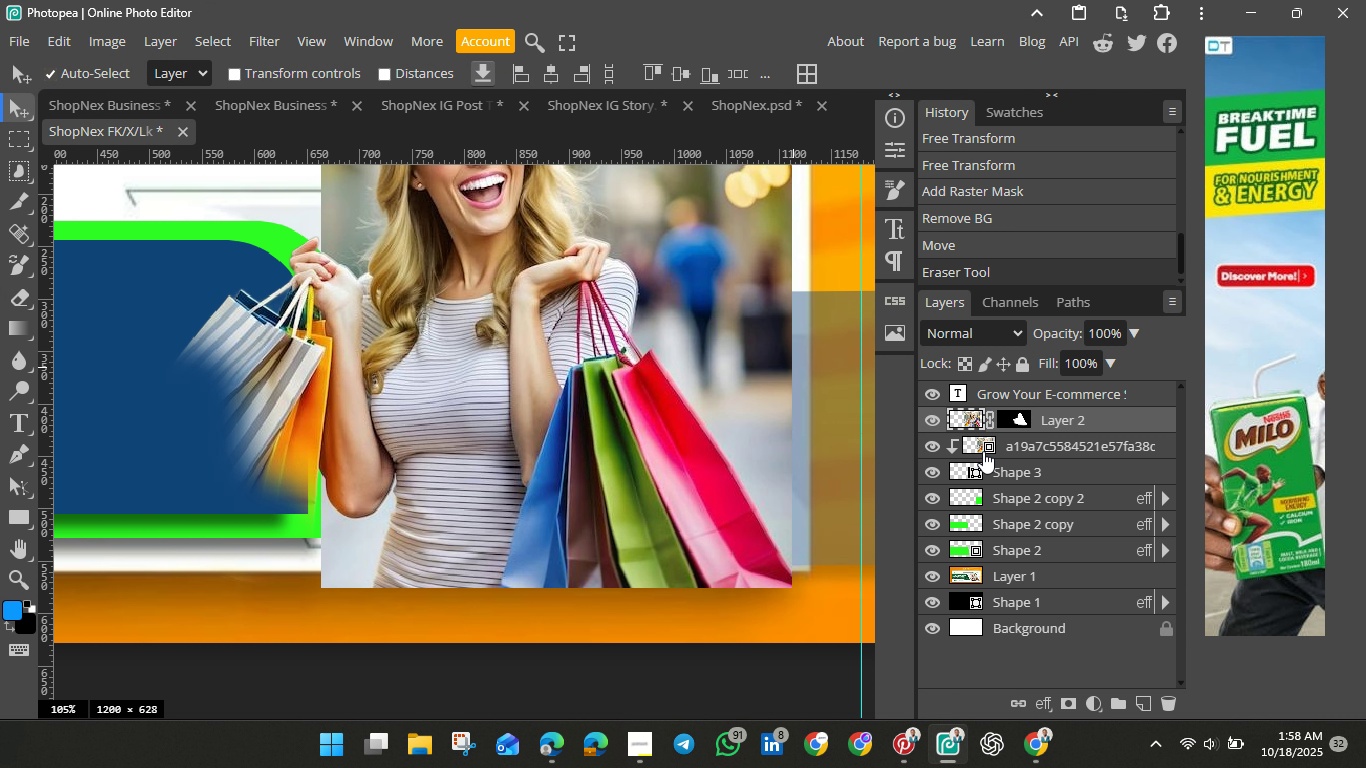 
hold_key(key=ShiftLeft, duration=1.5)
left_click([982, 446])
 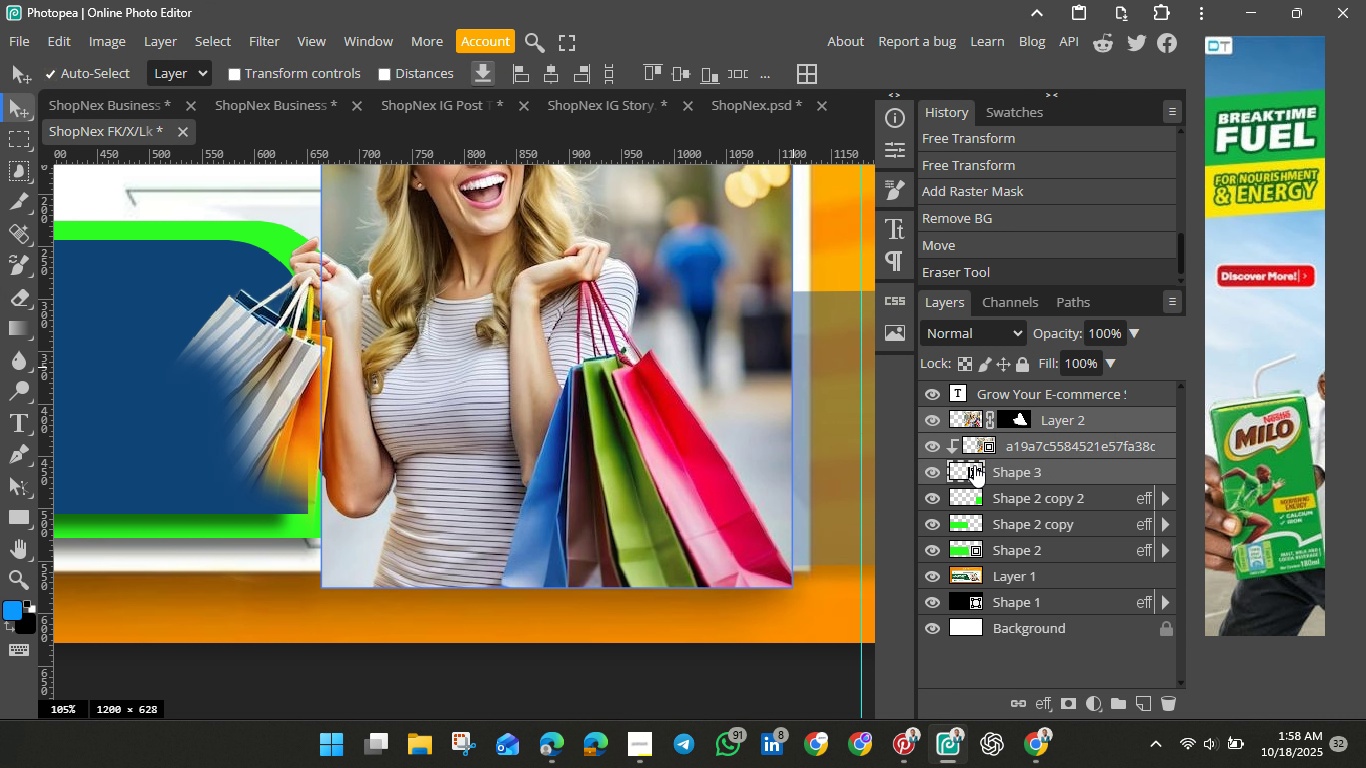 
hold_key(key=ShiftLeft, duration=0.99)
left_click([974, 465])
 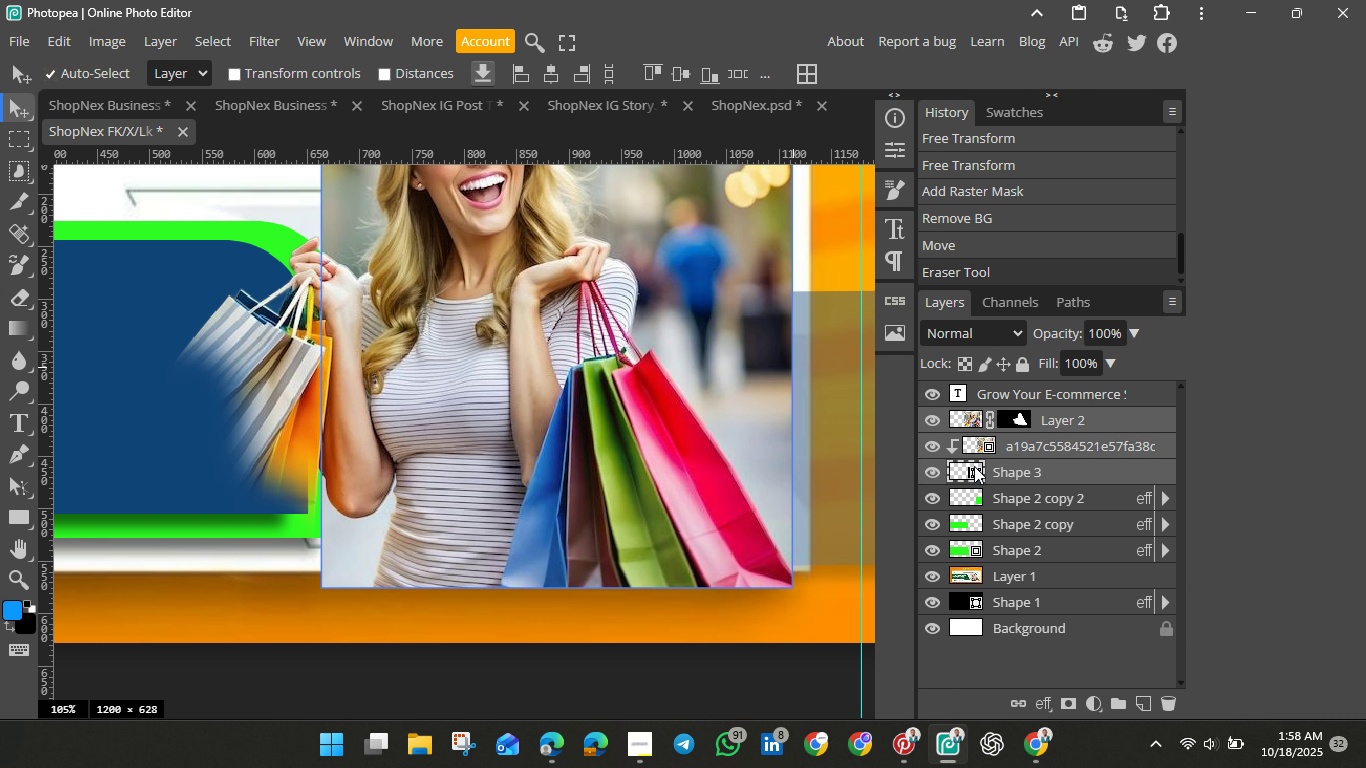 
right_click([974, 466])
 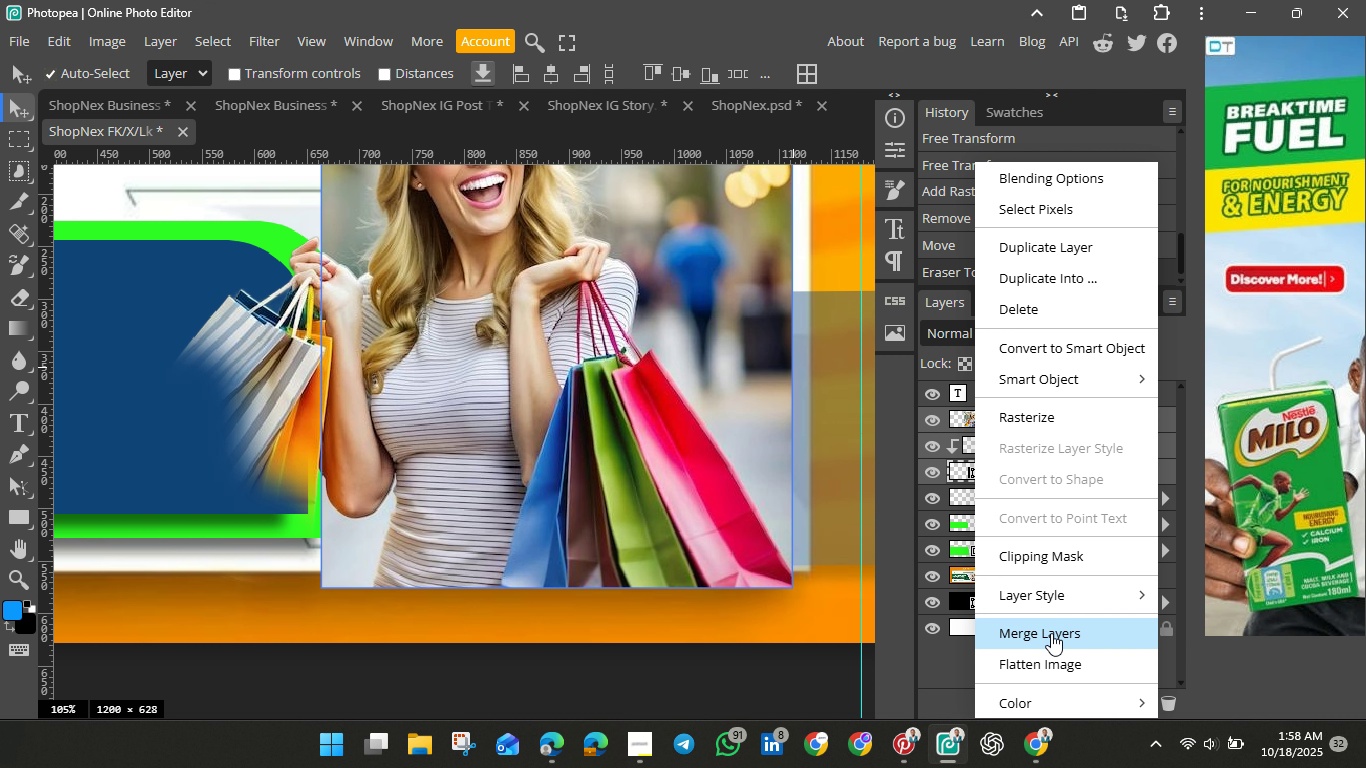 
left_click([1051, 633])
 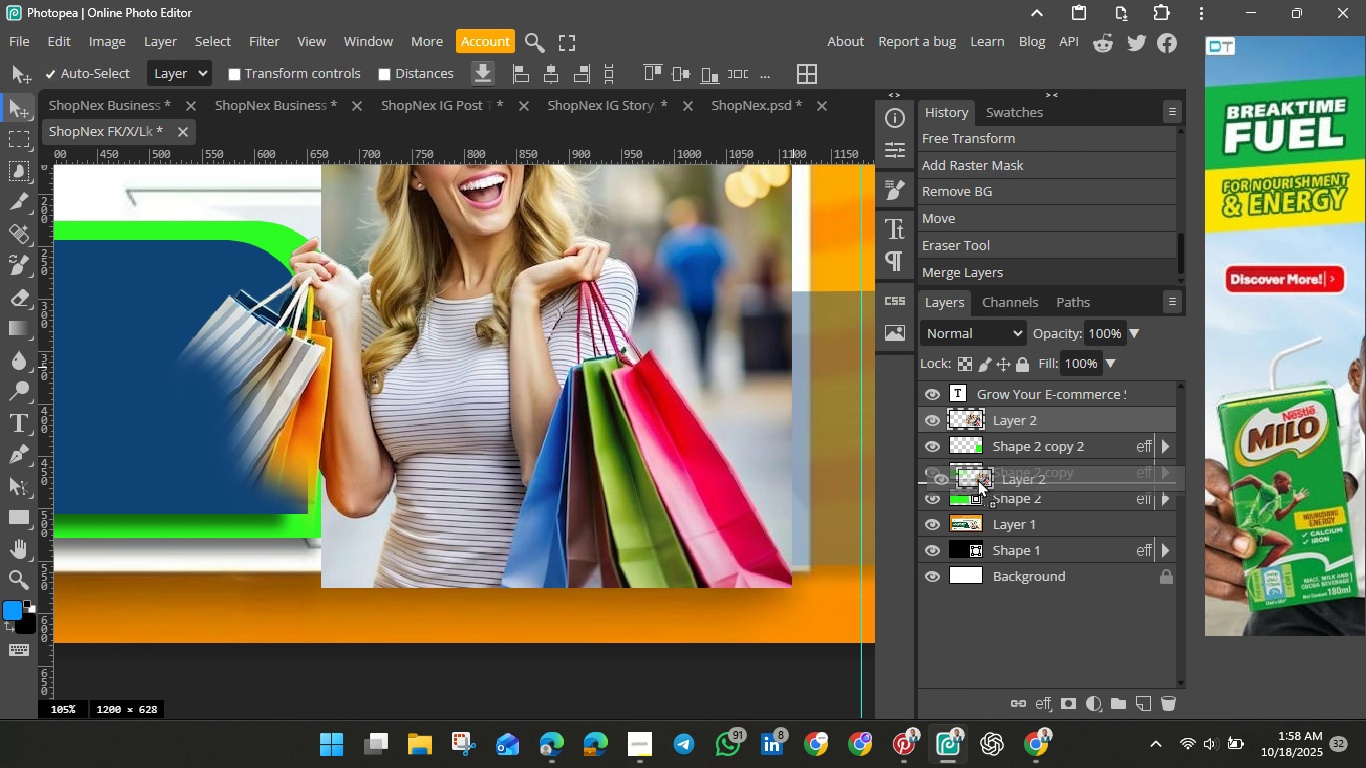 
wait(9.26)
 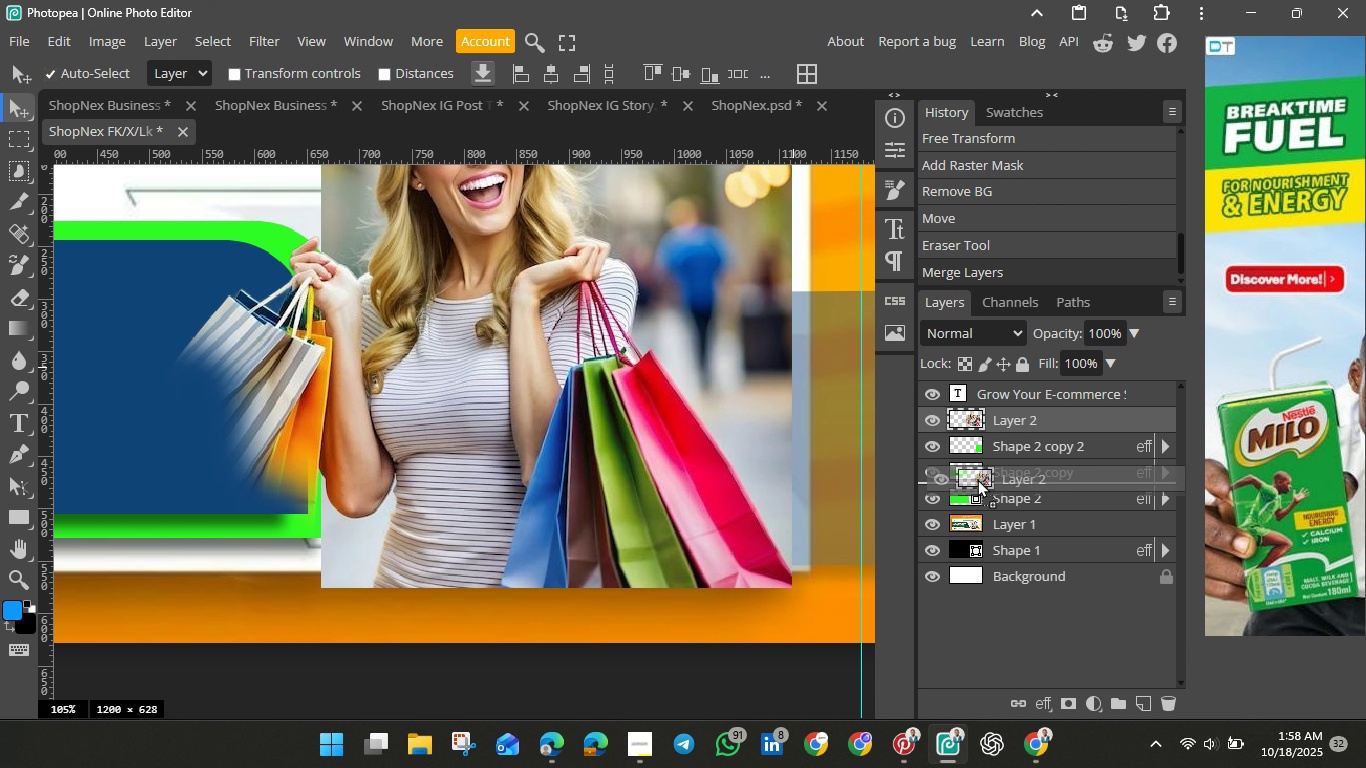 
scroll: coordinate [1042, 661], scroll_direction: up, amount: 1.0
 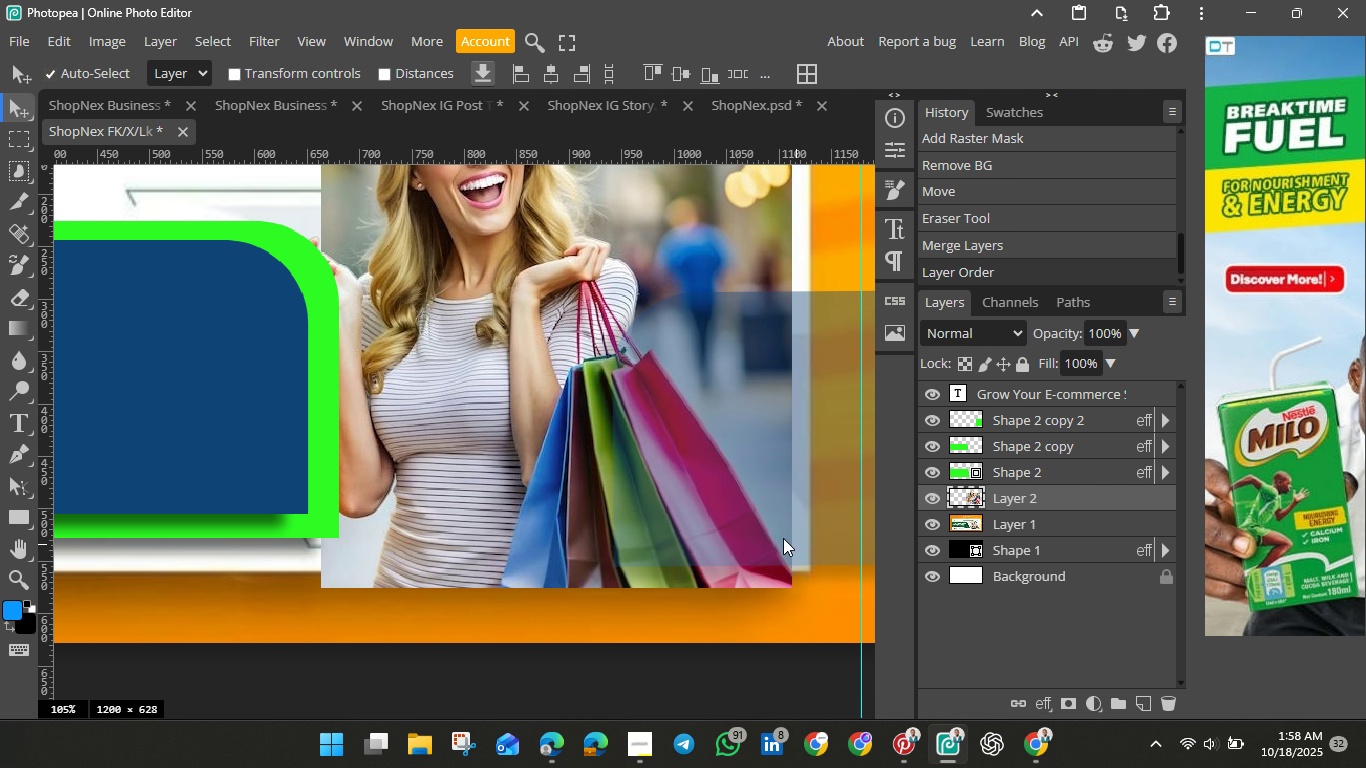 
wait(5.62)
 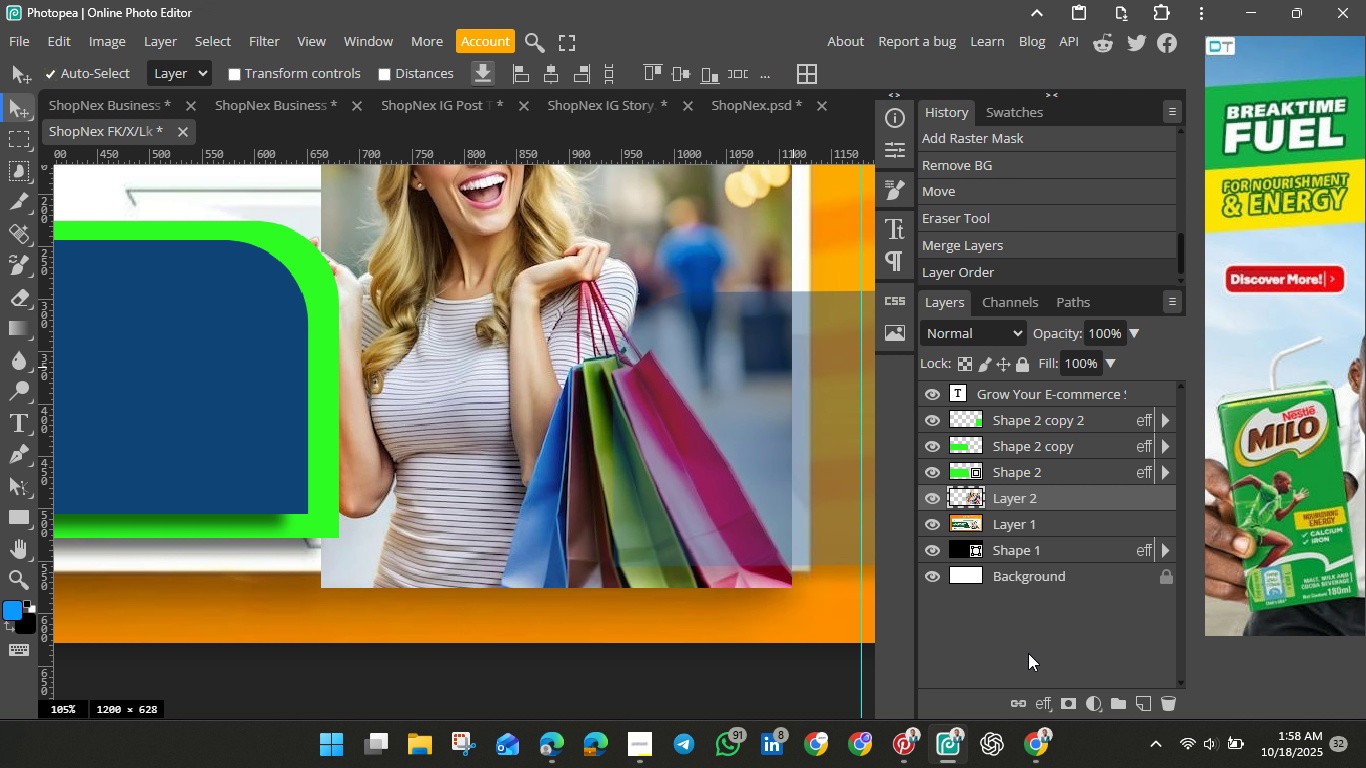 
scroll: coordinate [752, 492], scroll_direction: up, amount: 2.0
 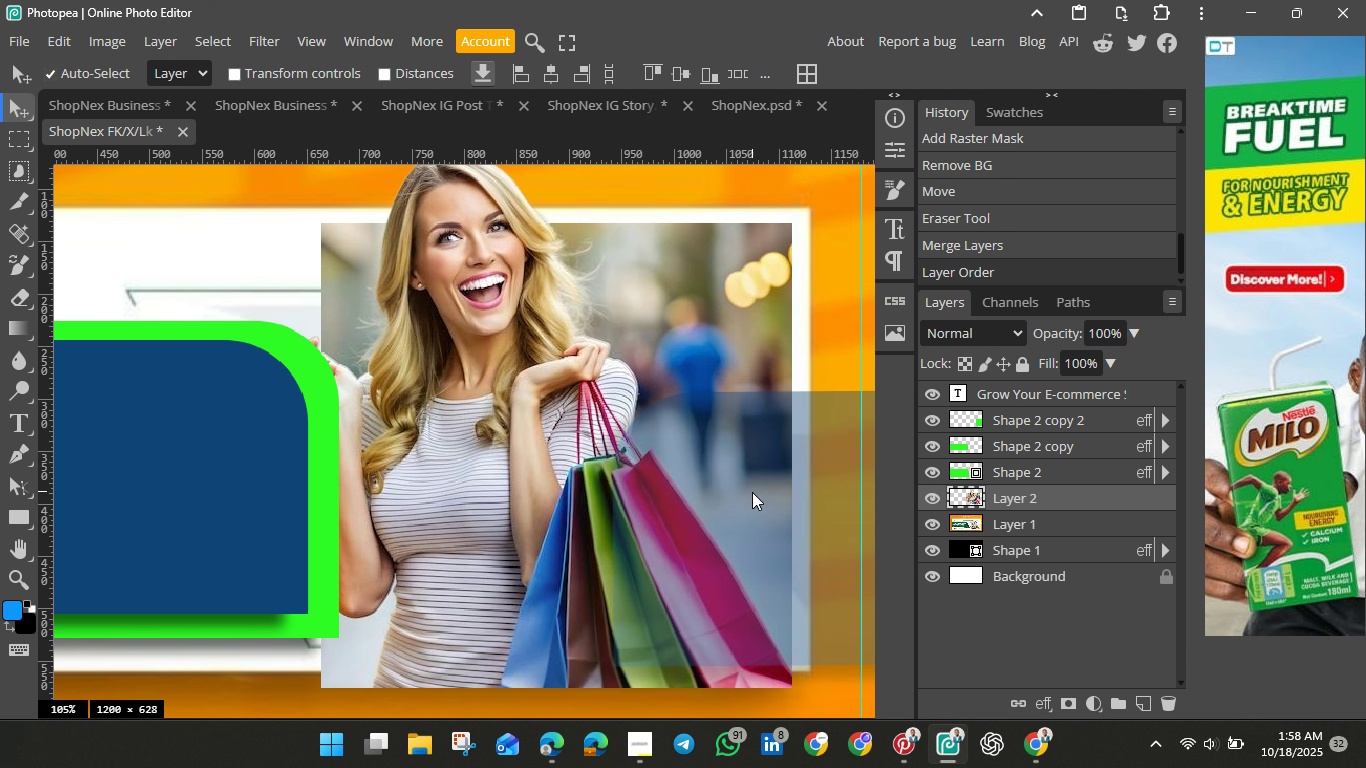 
scroll: coordinate [752, 492], scroll_direction: down, amount: 2.0
 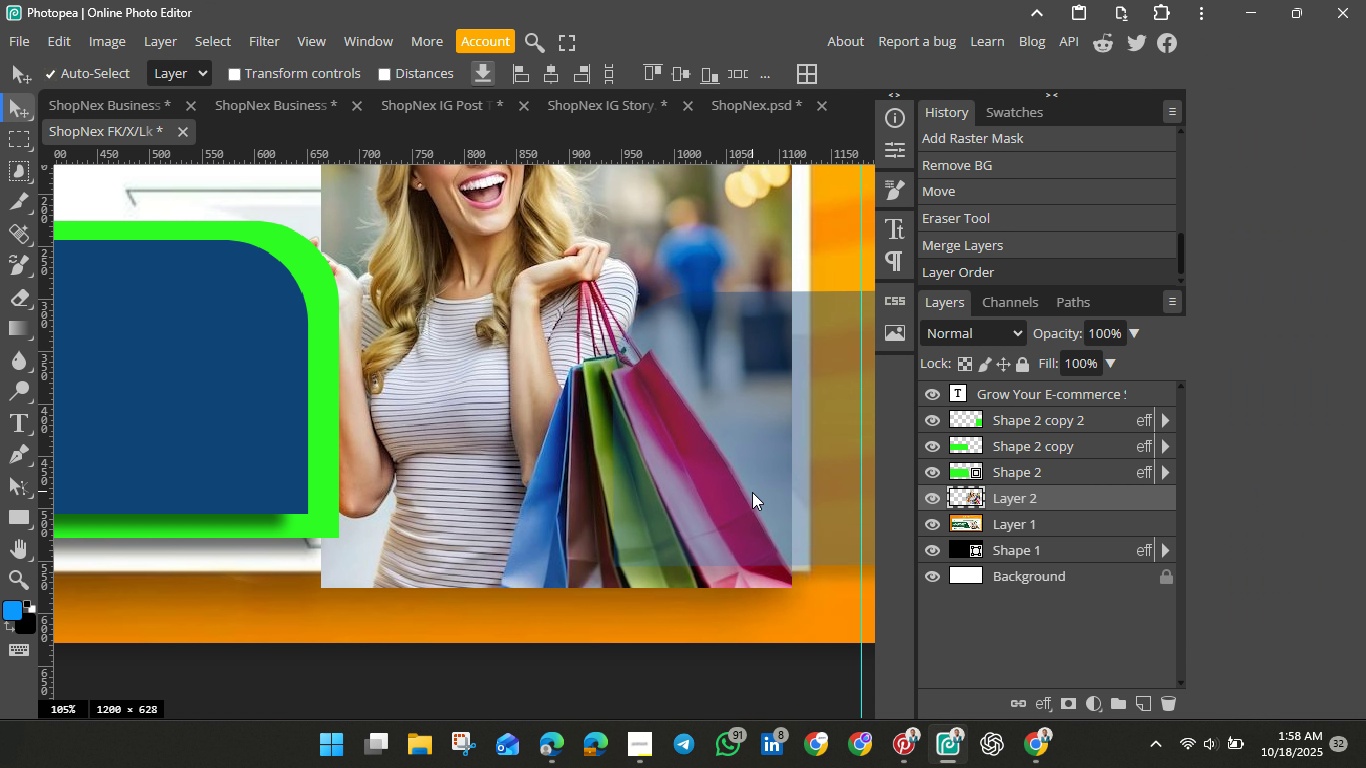 
scroll: coordinate [752, 492], scroll_direction: up, amount: 1.0
 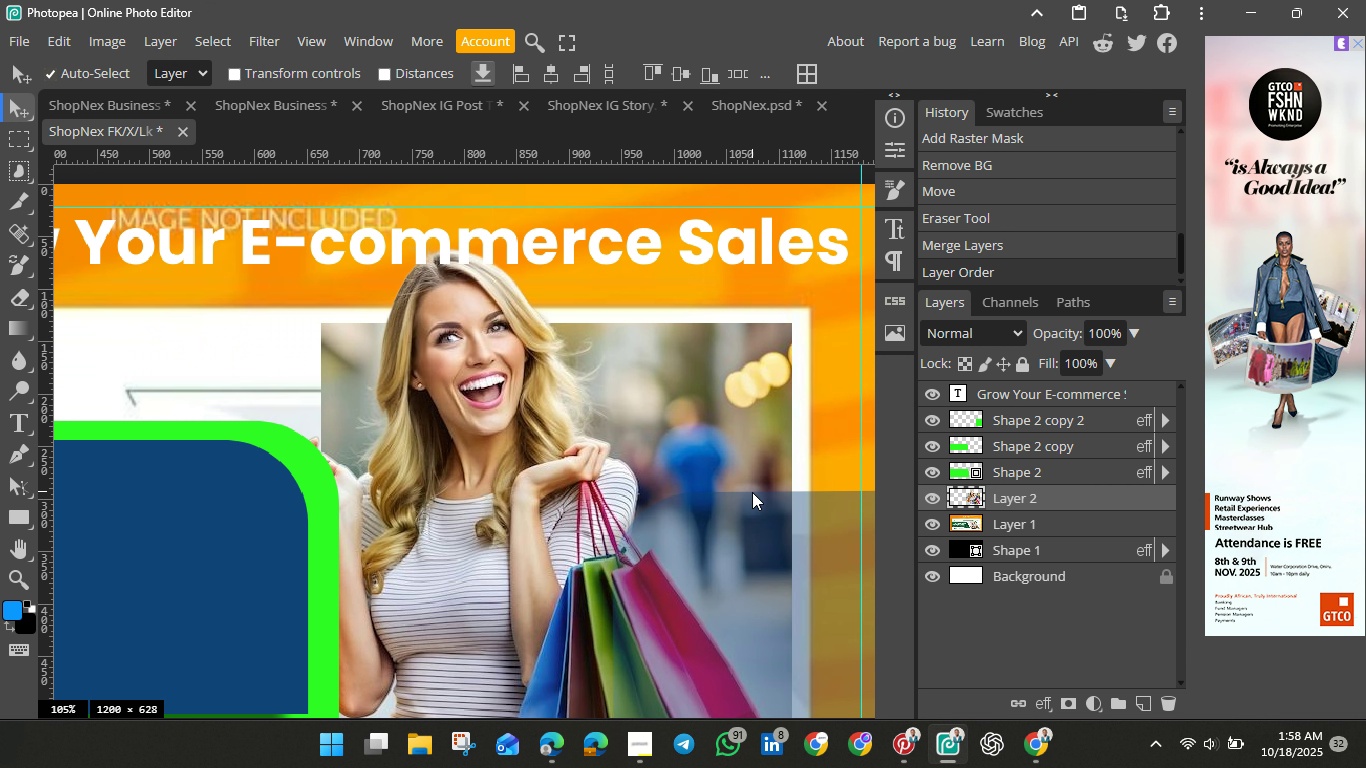 
scroll: coordinate [753, 492], scroll_direction: down, amount: 3.0
 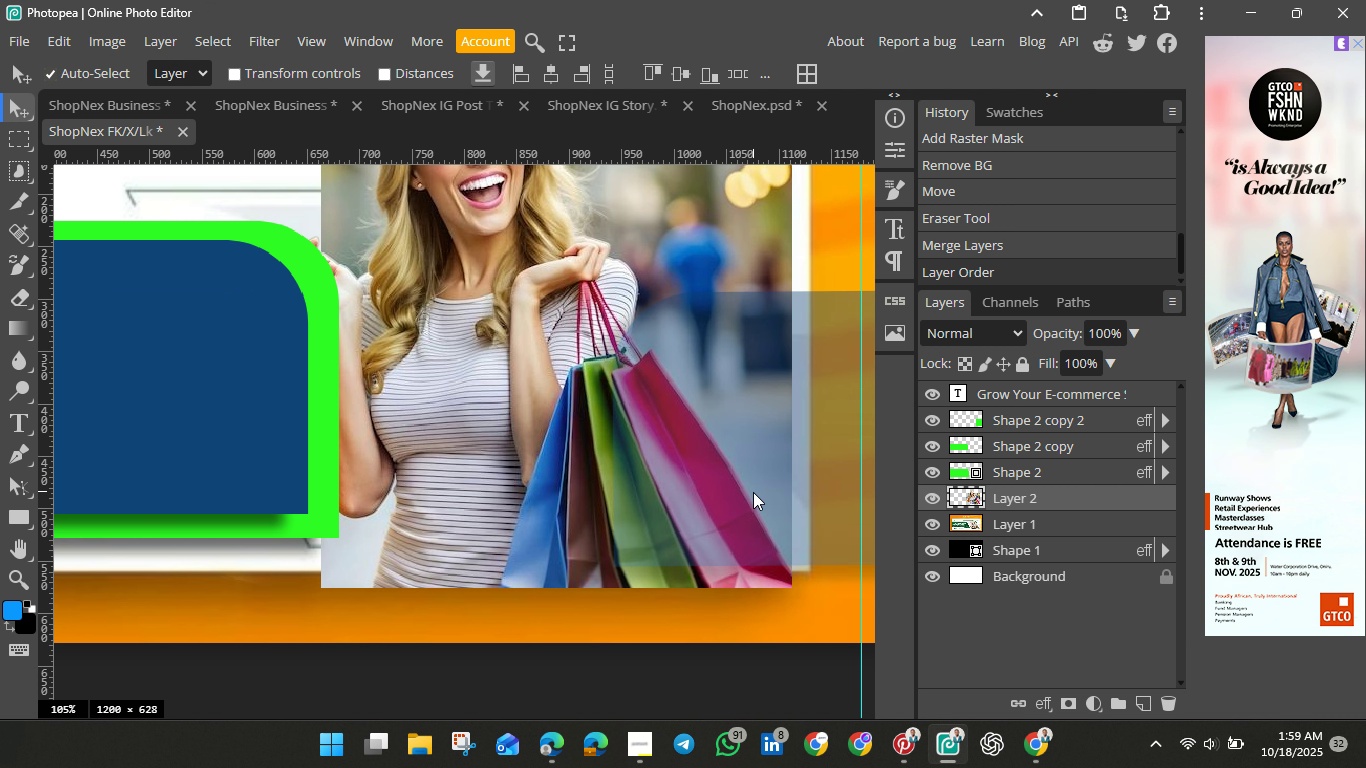 
scroll: coordinate [753, 492], scroll_direction: up, amount: 3.0
 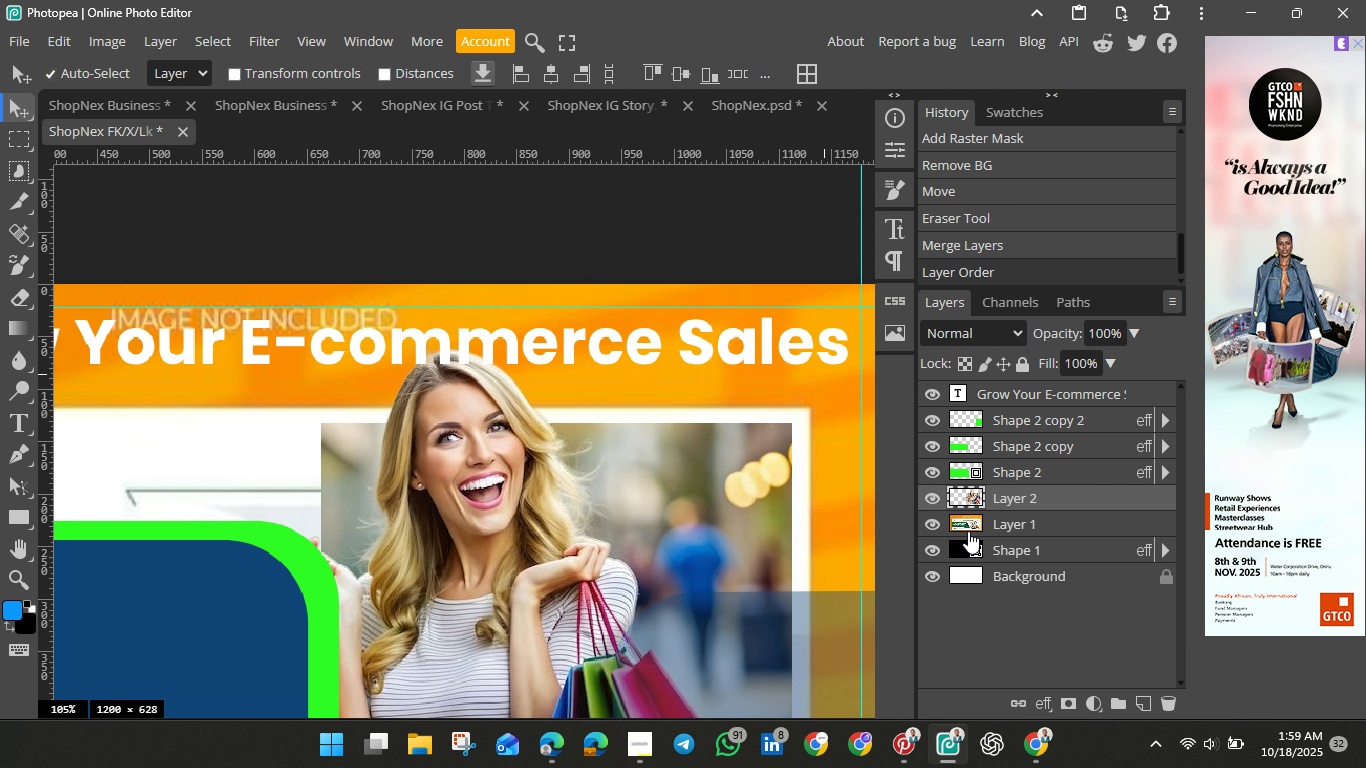 
left_click([935, 521])
 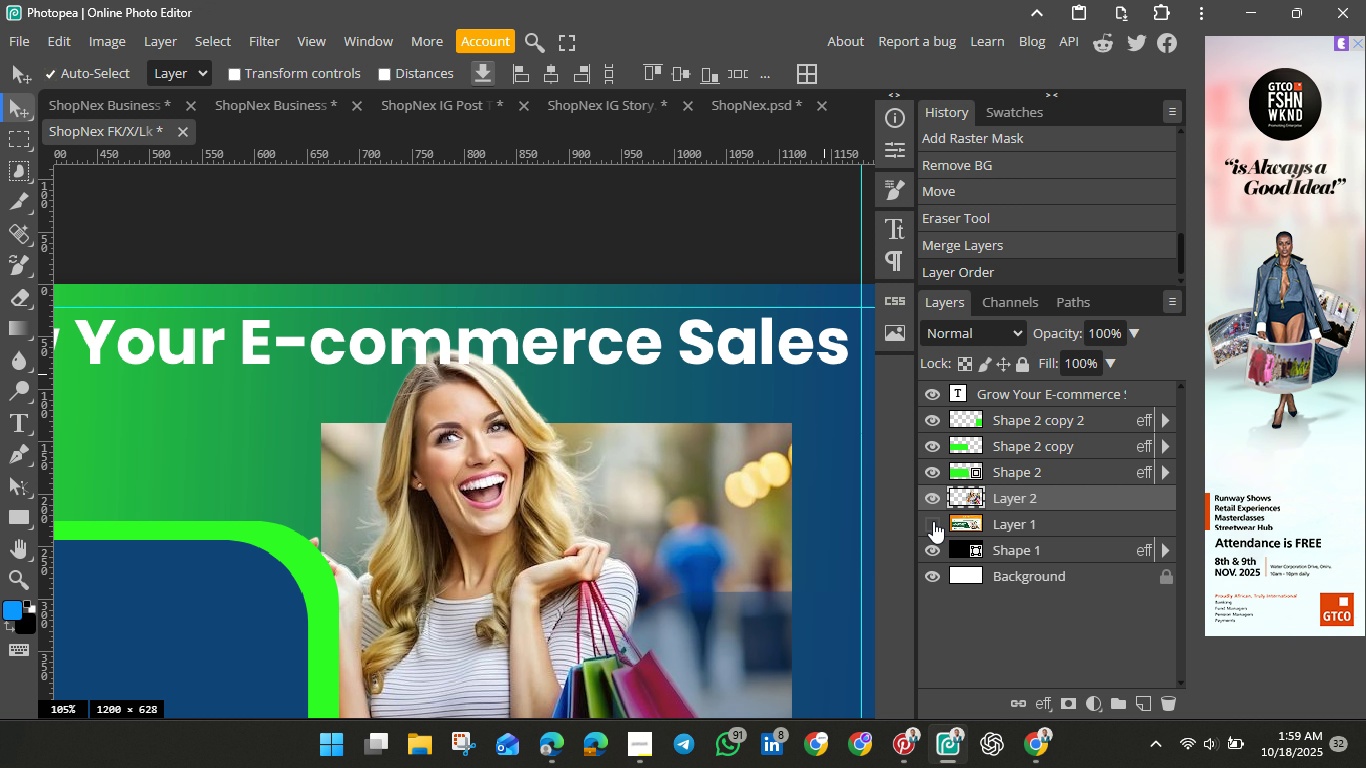 
scroll: coordinate [651, 584], scroll_direction: down, amount: 6.0
 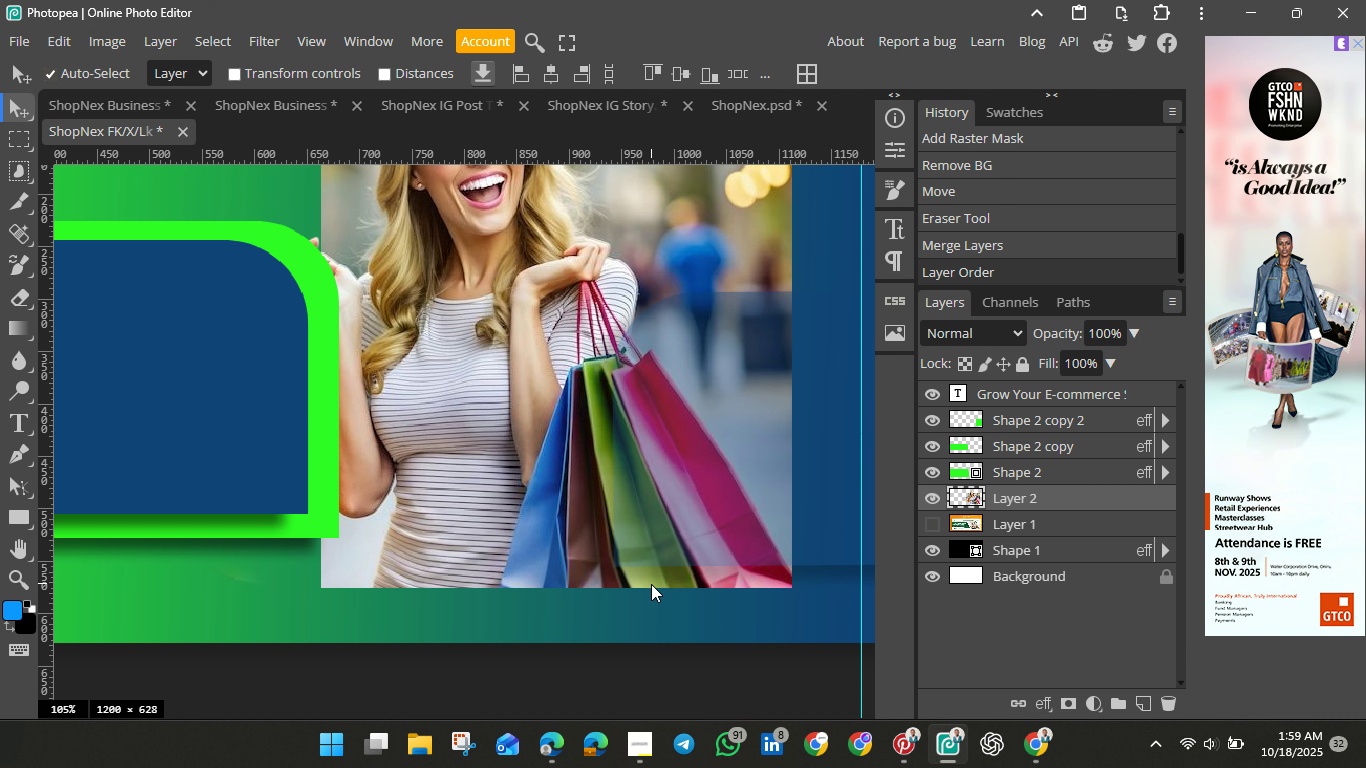 
scroll: coordinate [651, 584], scroll_direction: up, amount: 2.0
 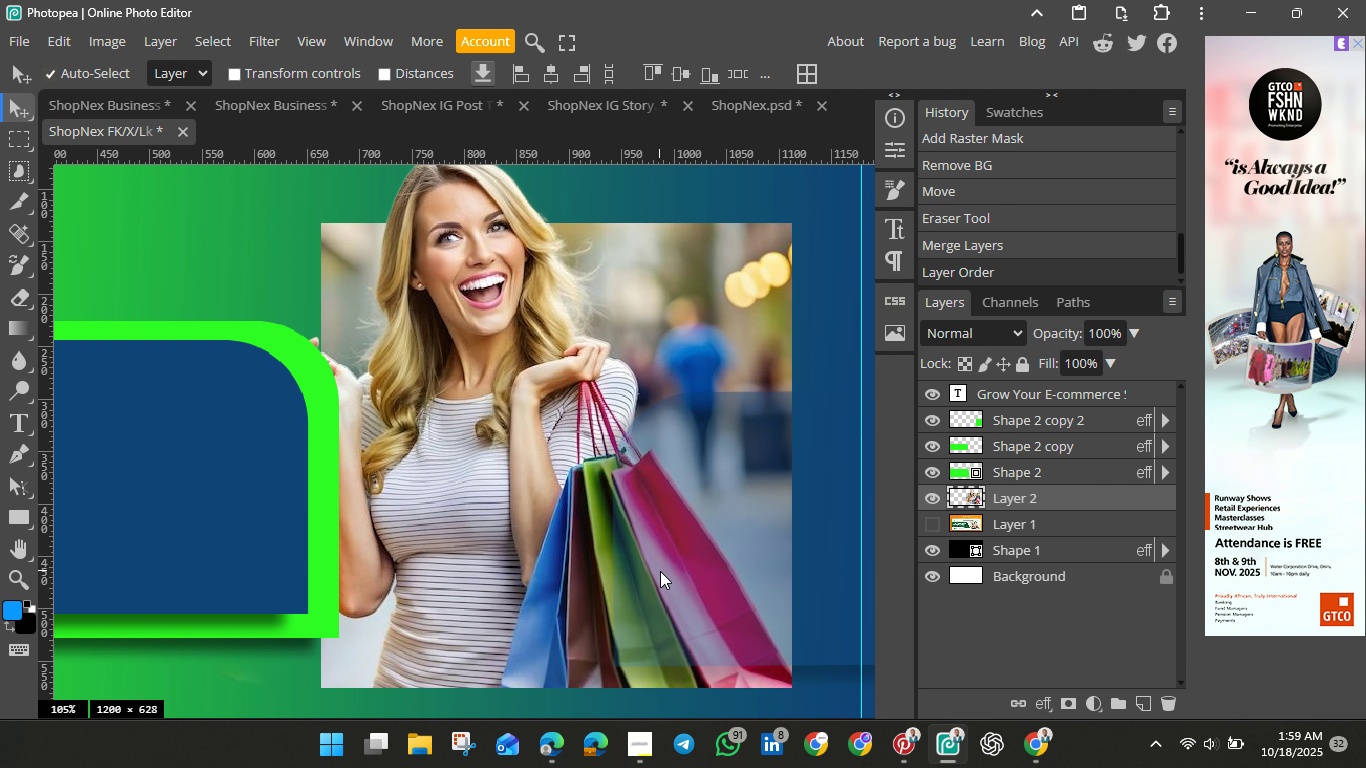 
scroll: coordinate [660, 571], scroll_direction: down, amount: 2.0
 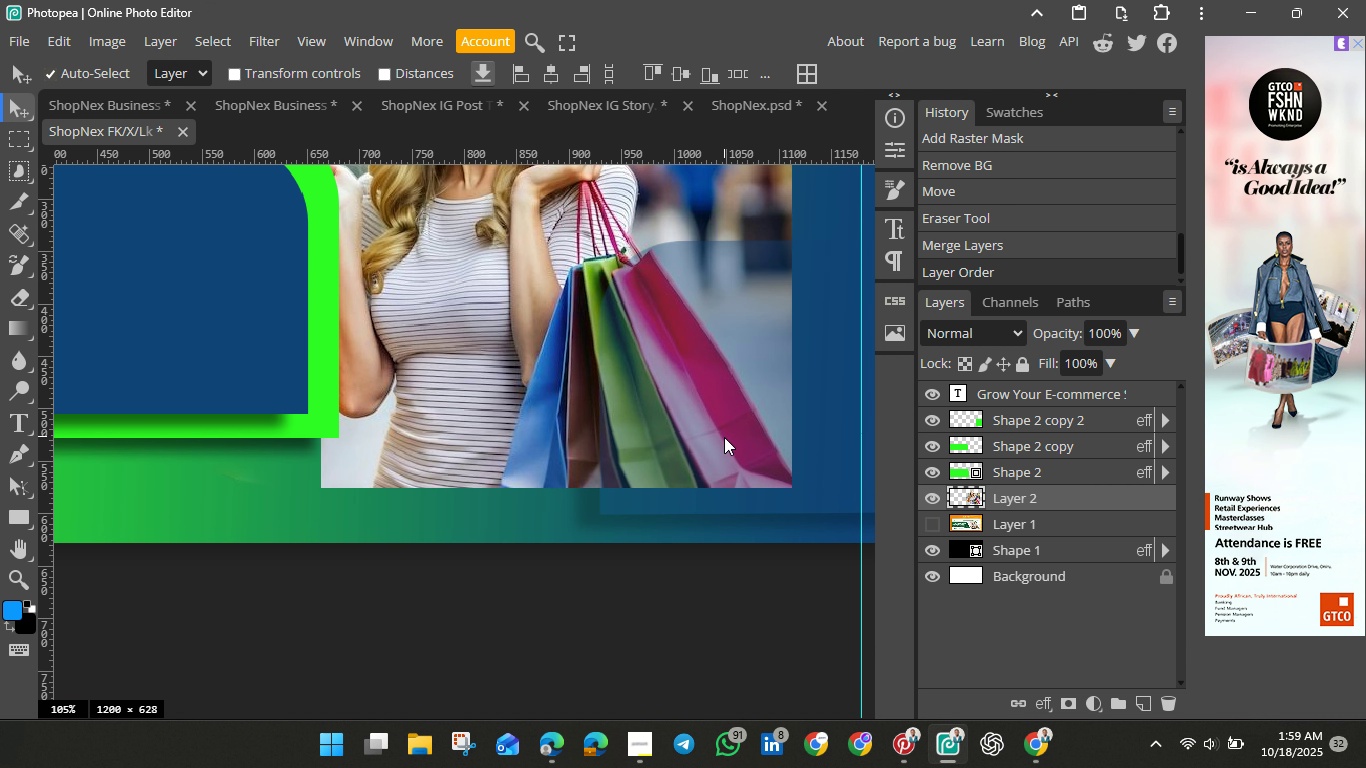 
wait(8.67)
 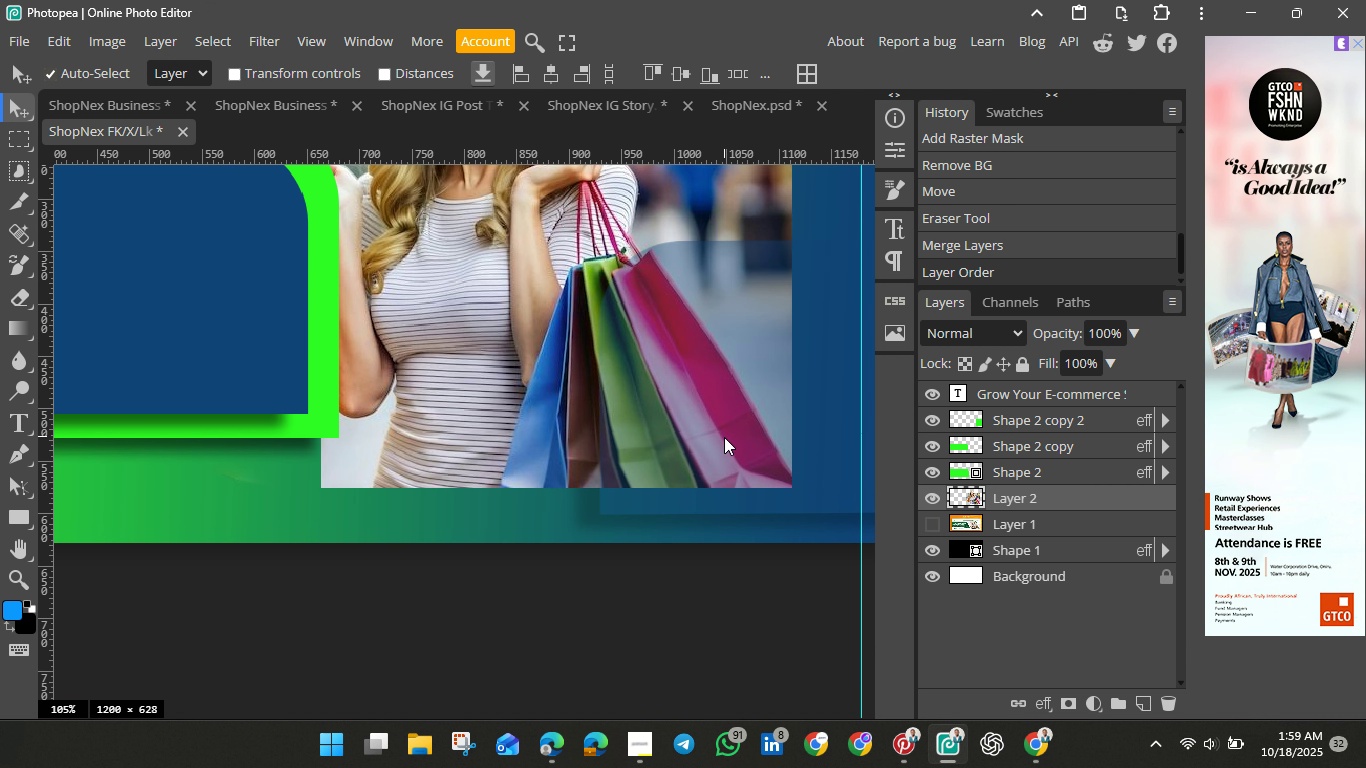 
left_click([1046, 706])
 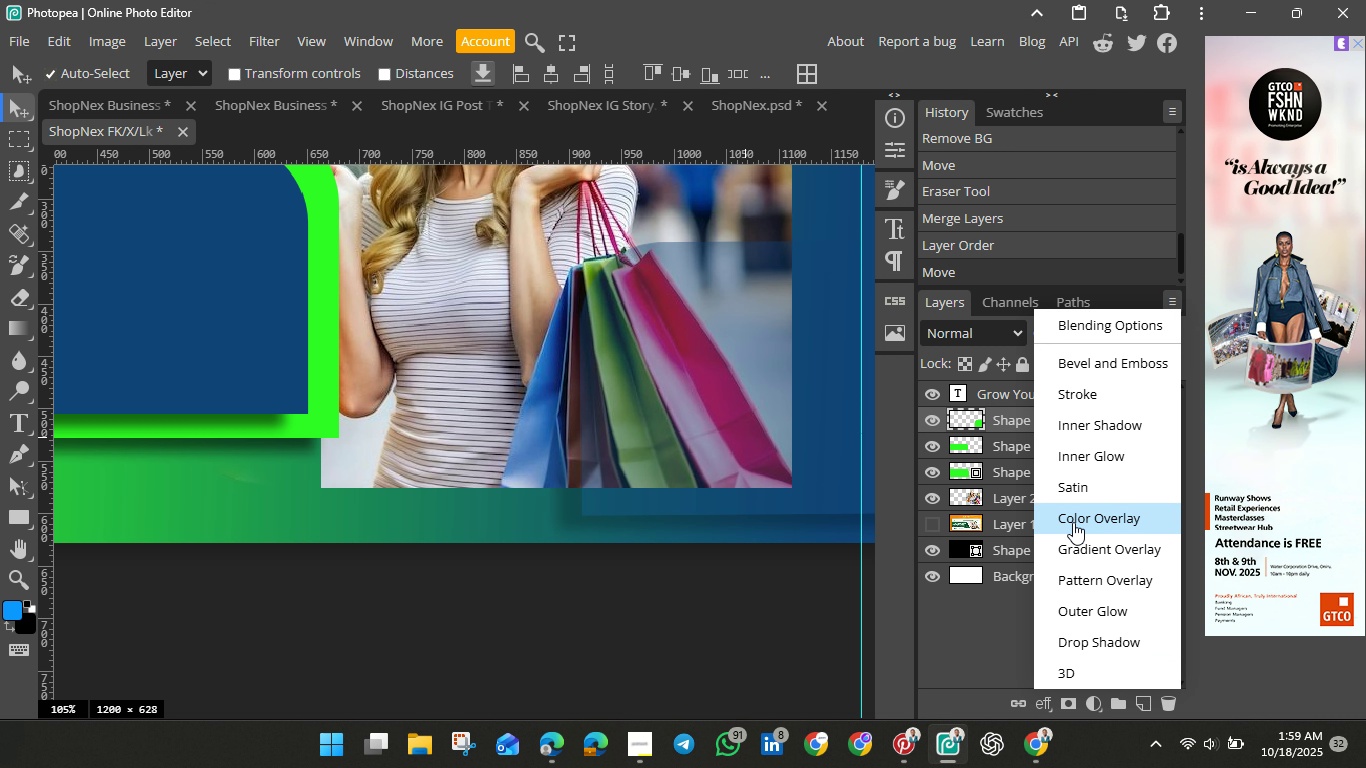 
left_click([1073, 522])
 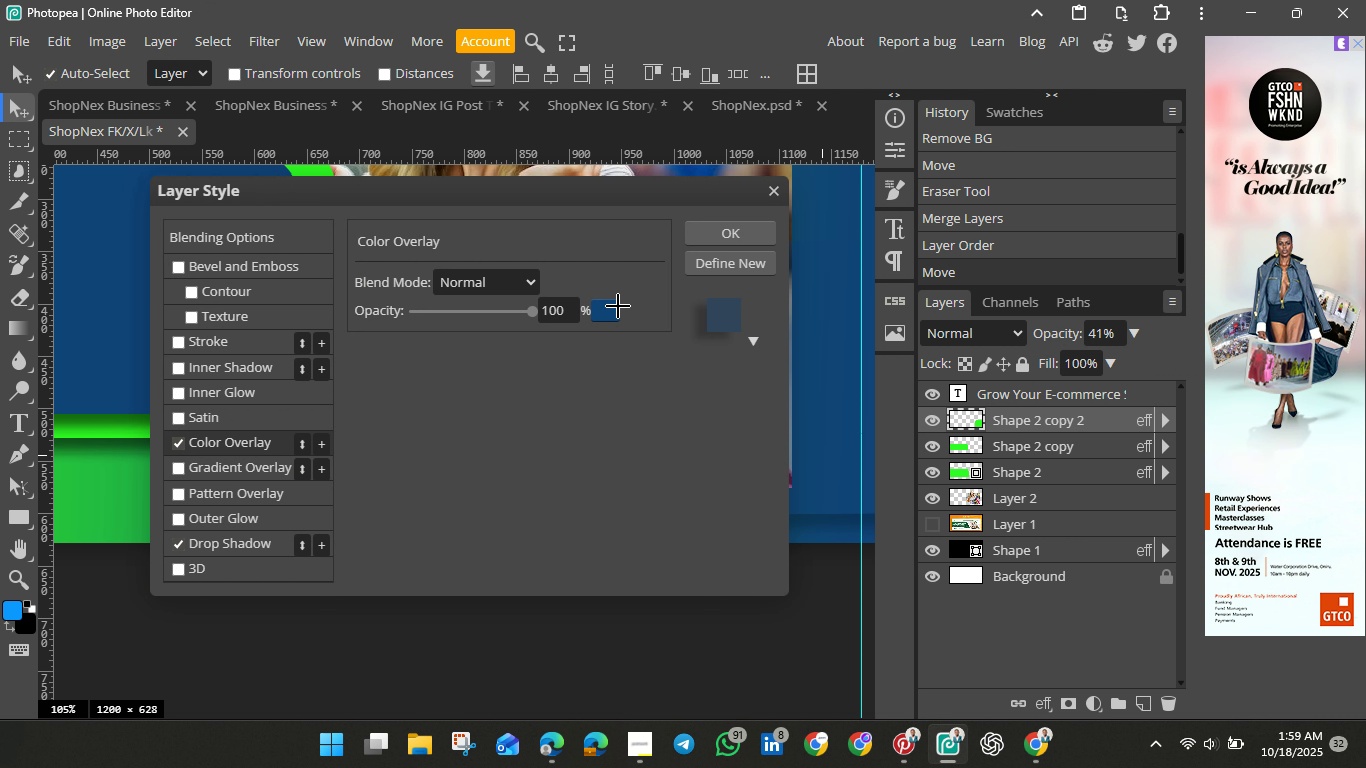 
left_click([618, 306])
 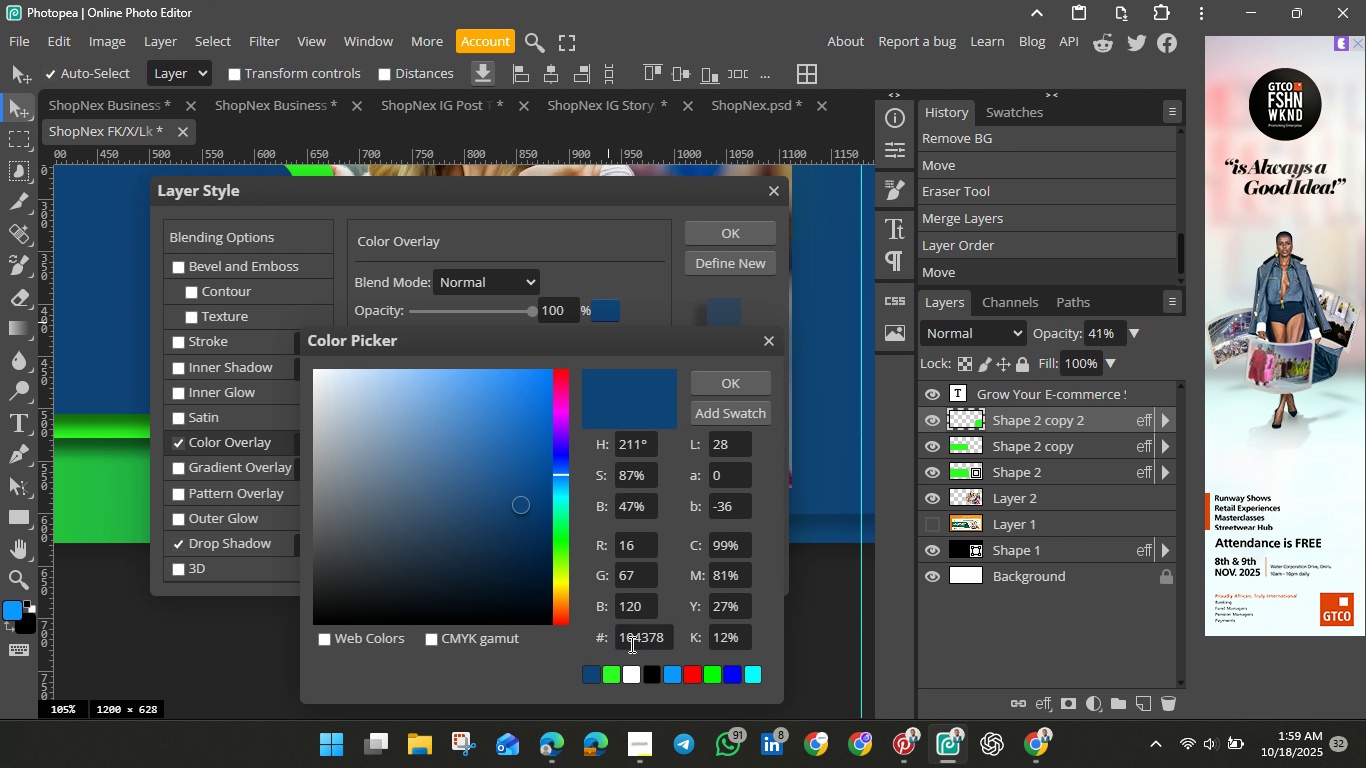 
mouse_move([631, 636])
 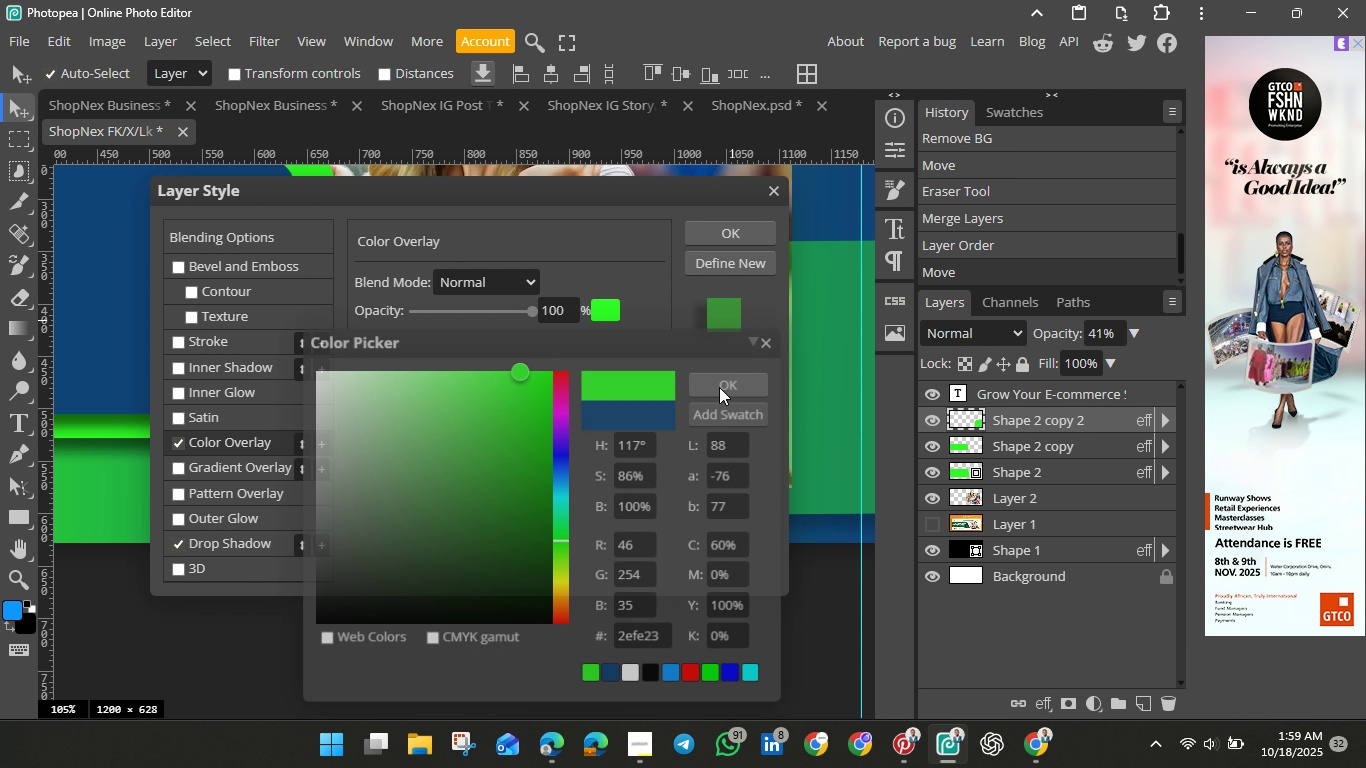 
left_click([719, 387])
 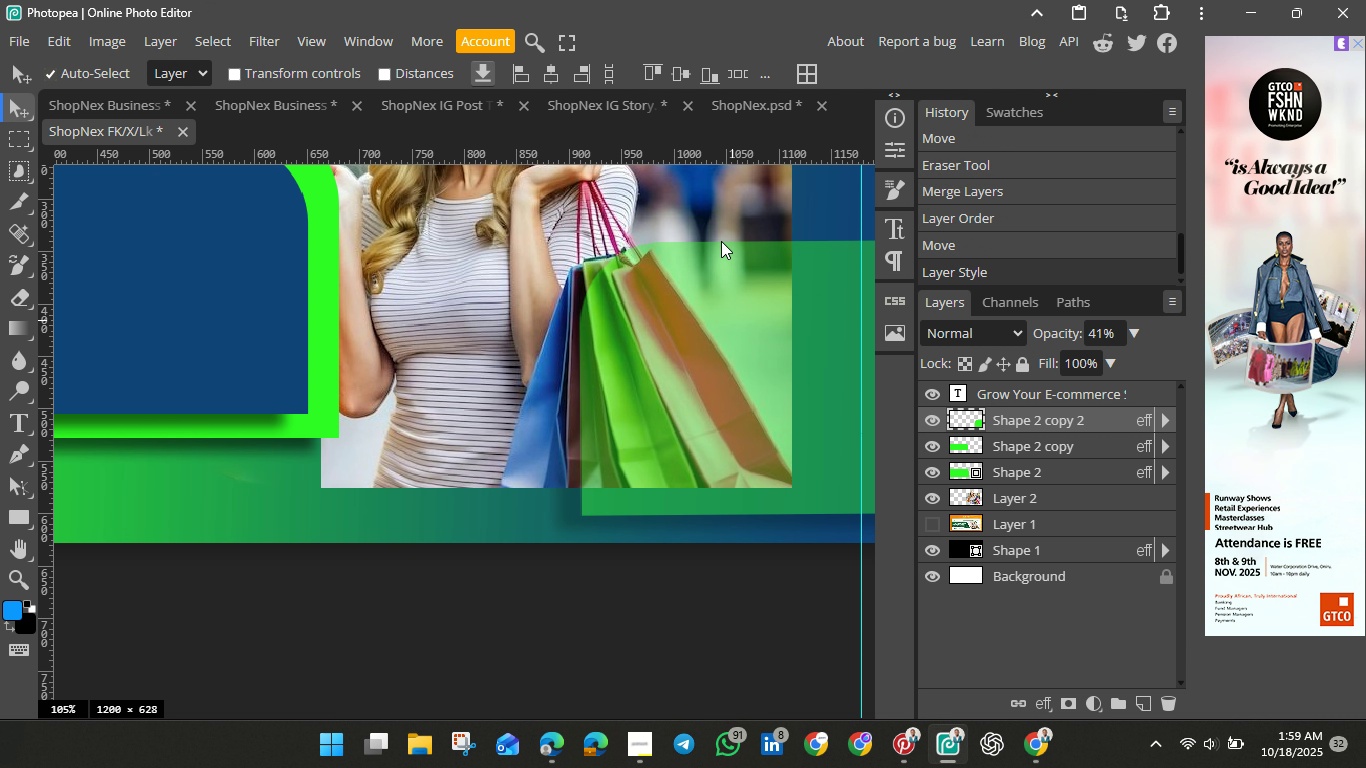 
left_click([721, 241])
 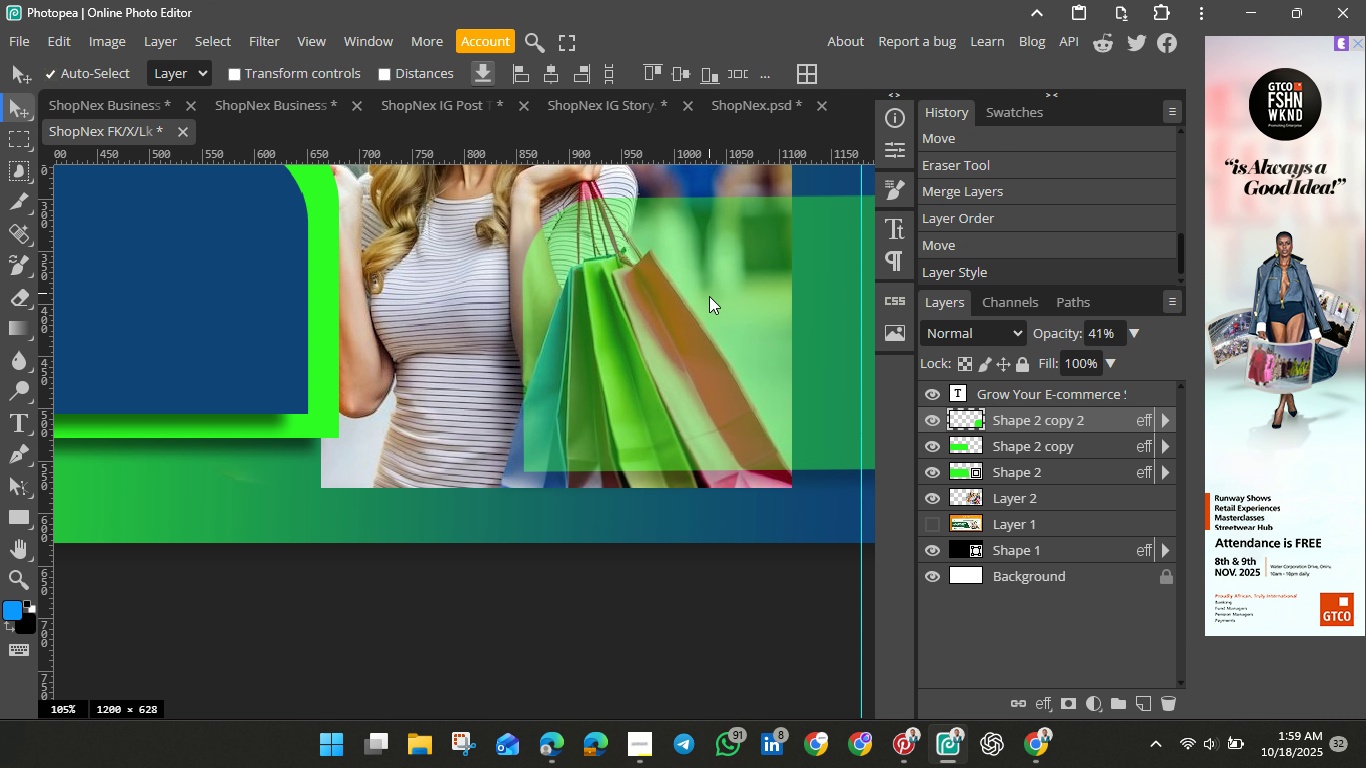 
wait(8.61)
 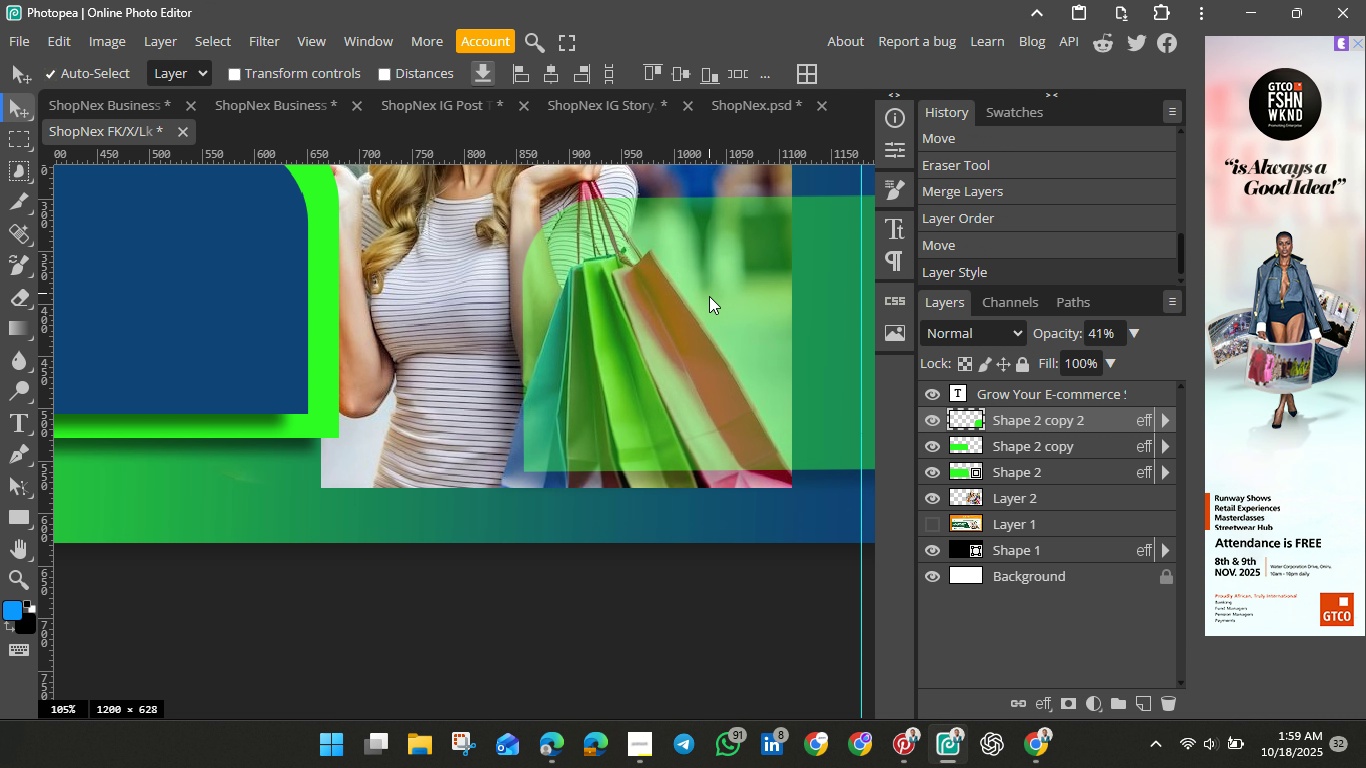 
scroll: coordinate [651, 358], scroll_direction: up, amount: 4.0
 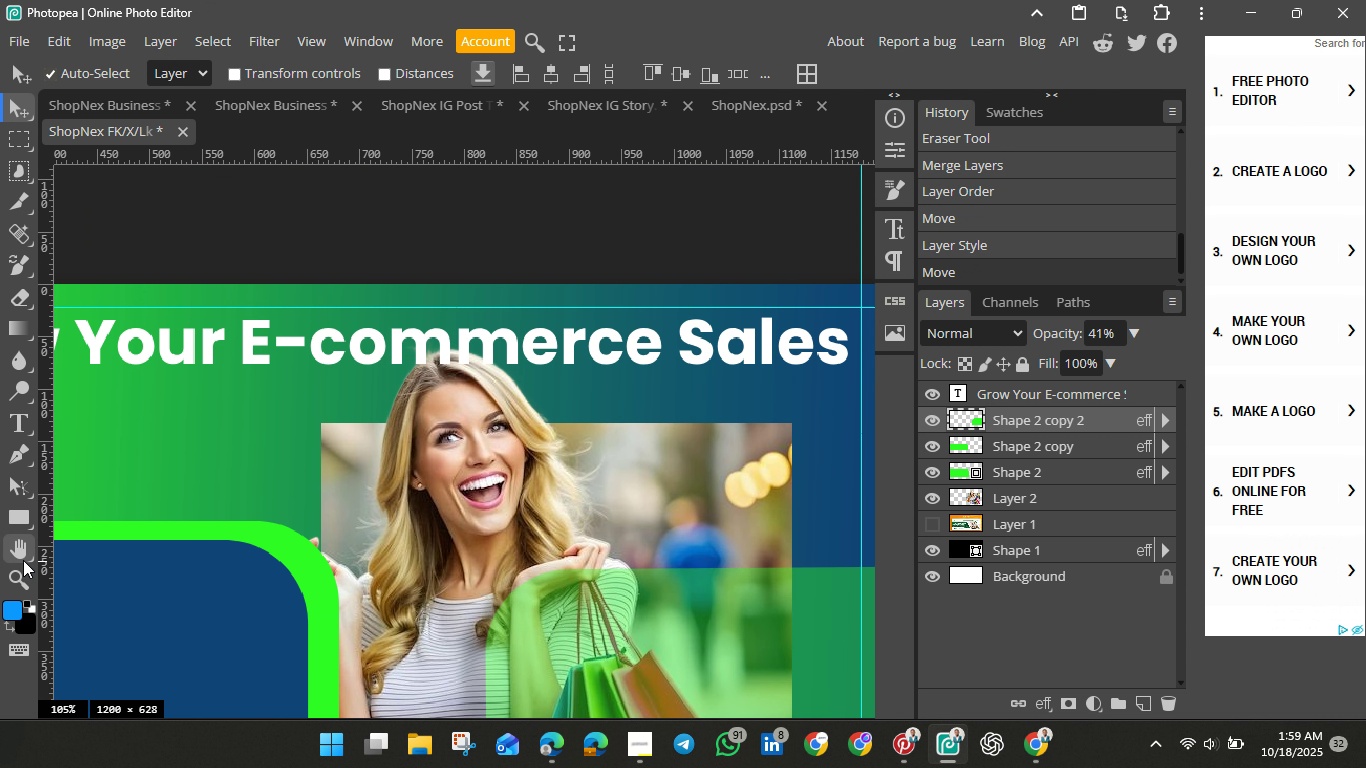 
left_click([18, 576])
 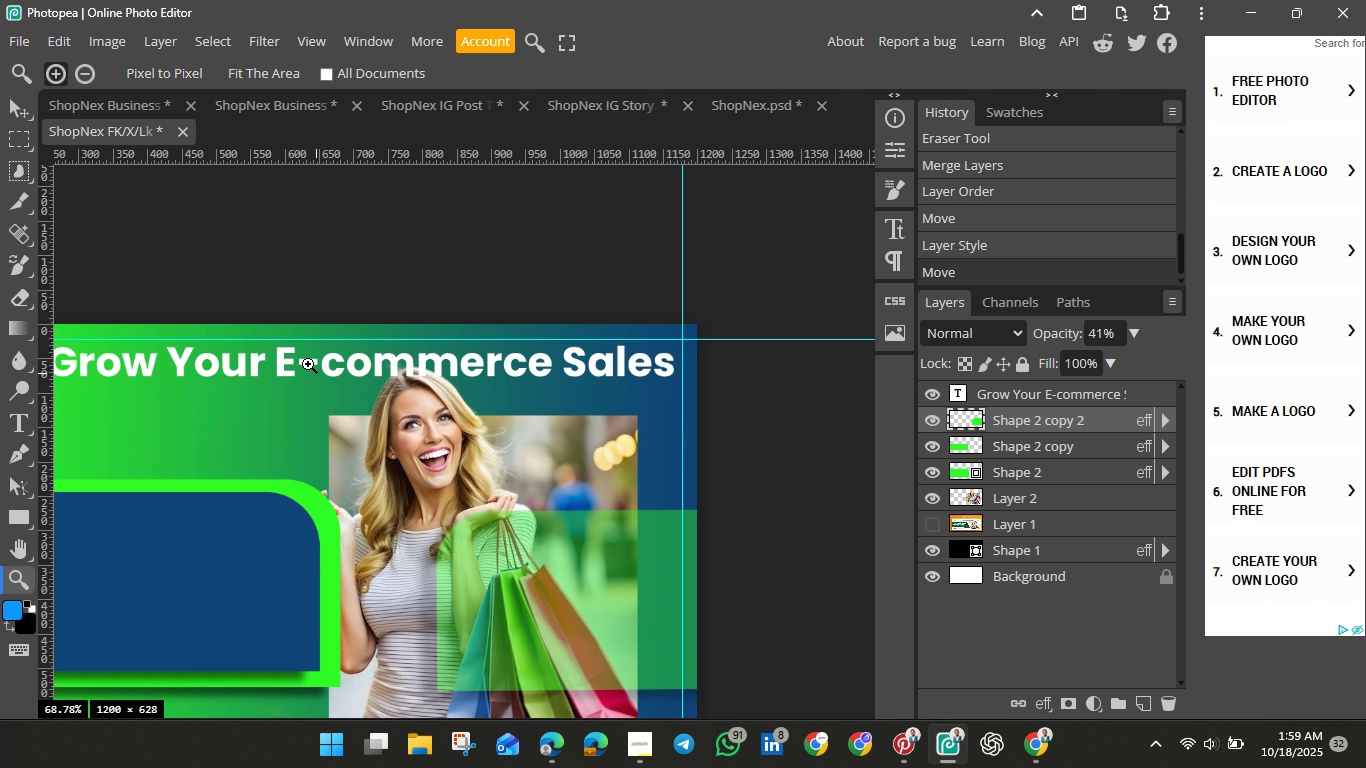 
wait(8.03)
 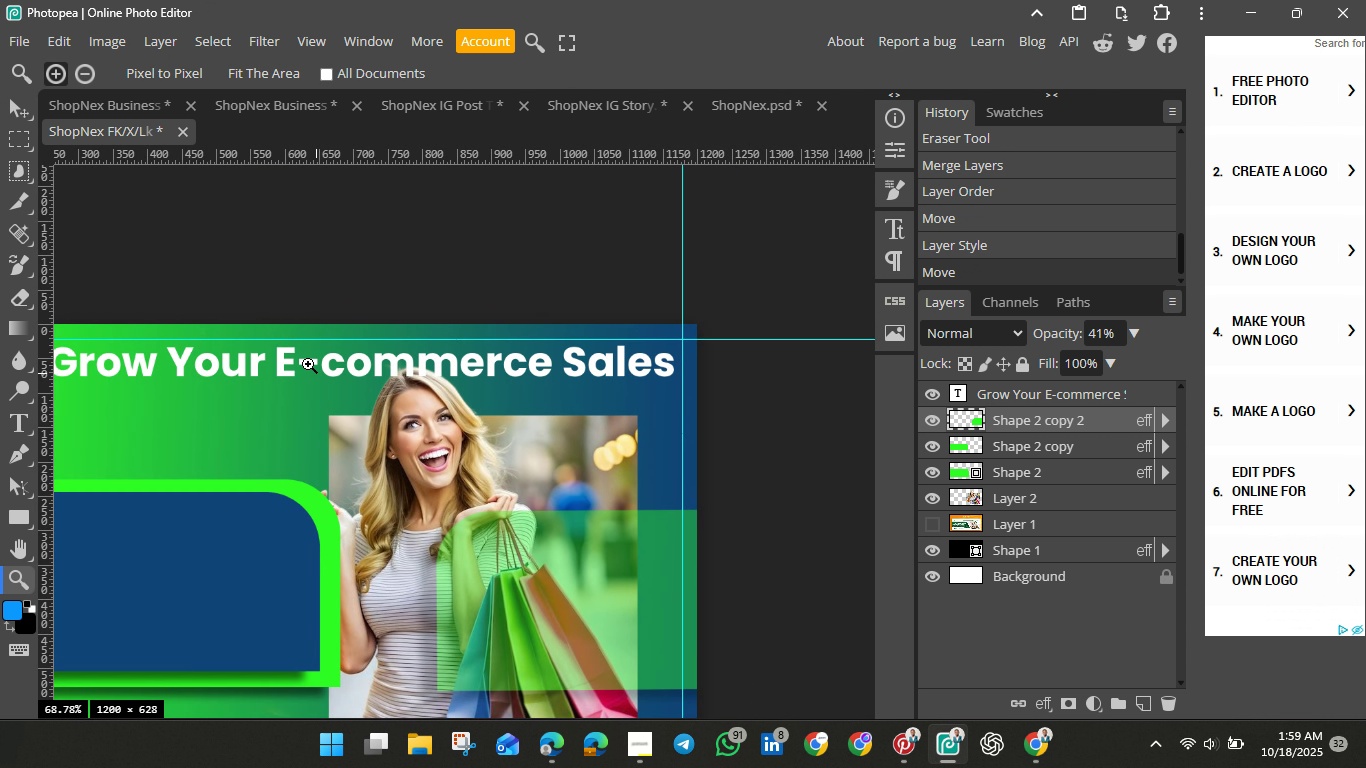 
left_click([11, 113])
 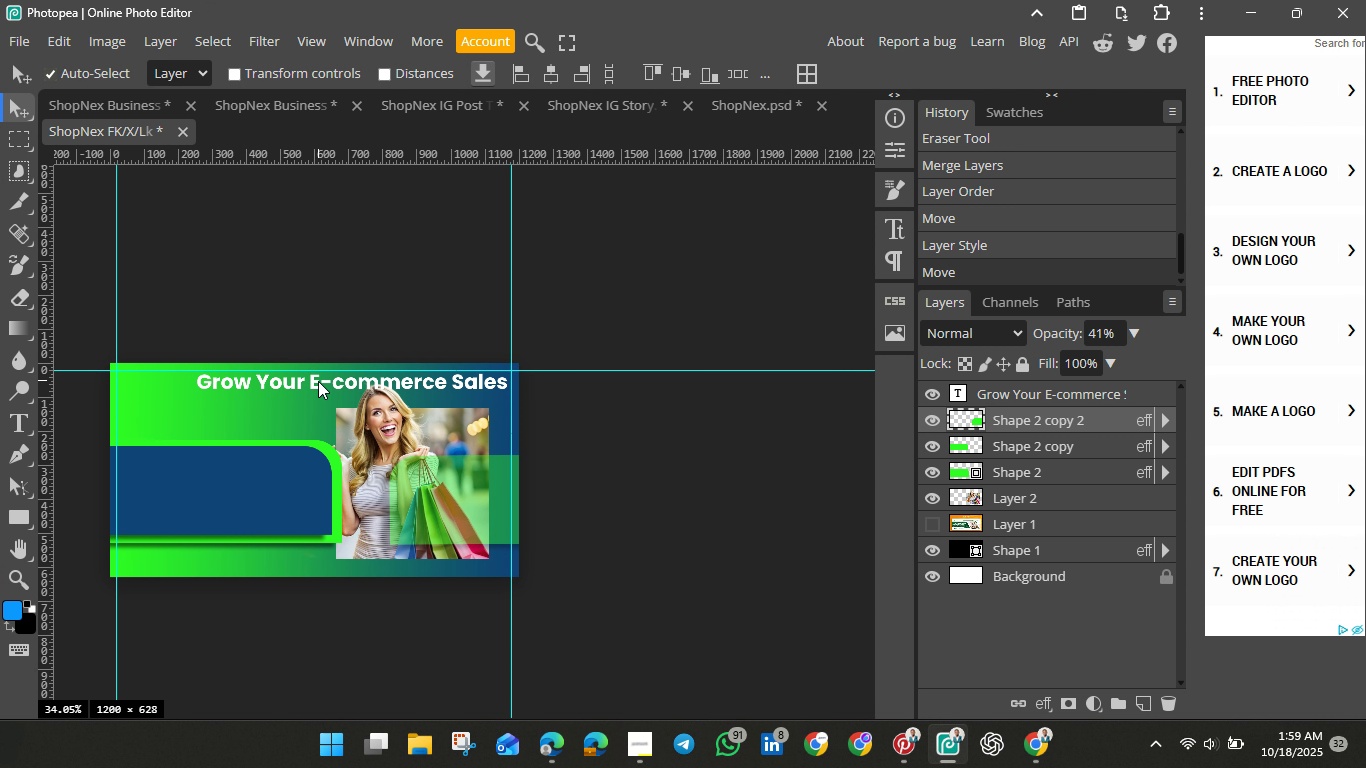 
left_click([318, 381])
 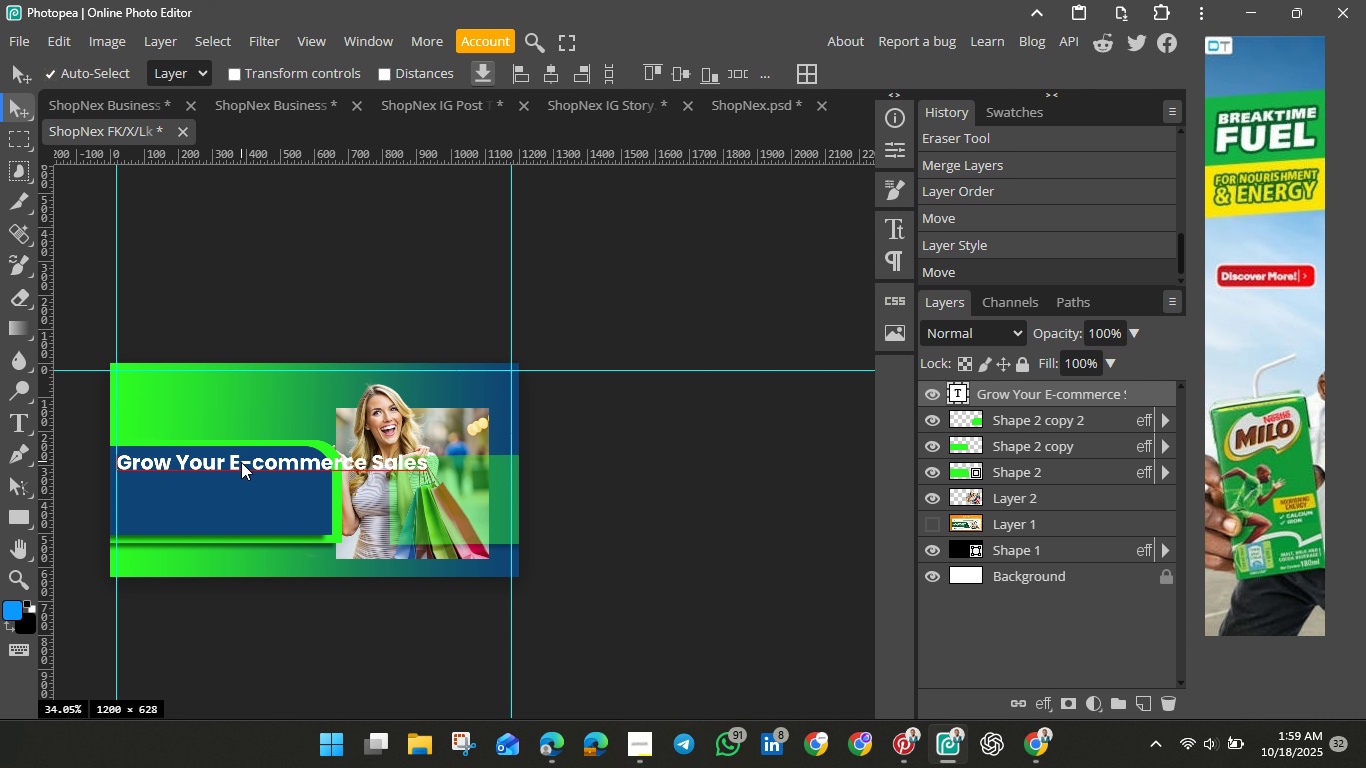 
wait(6.79)
 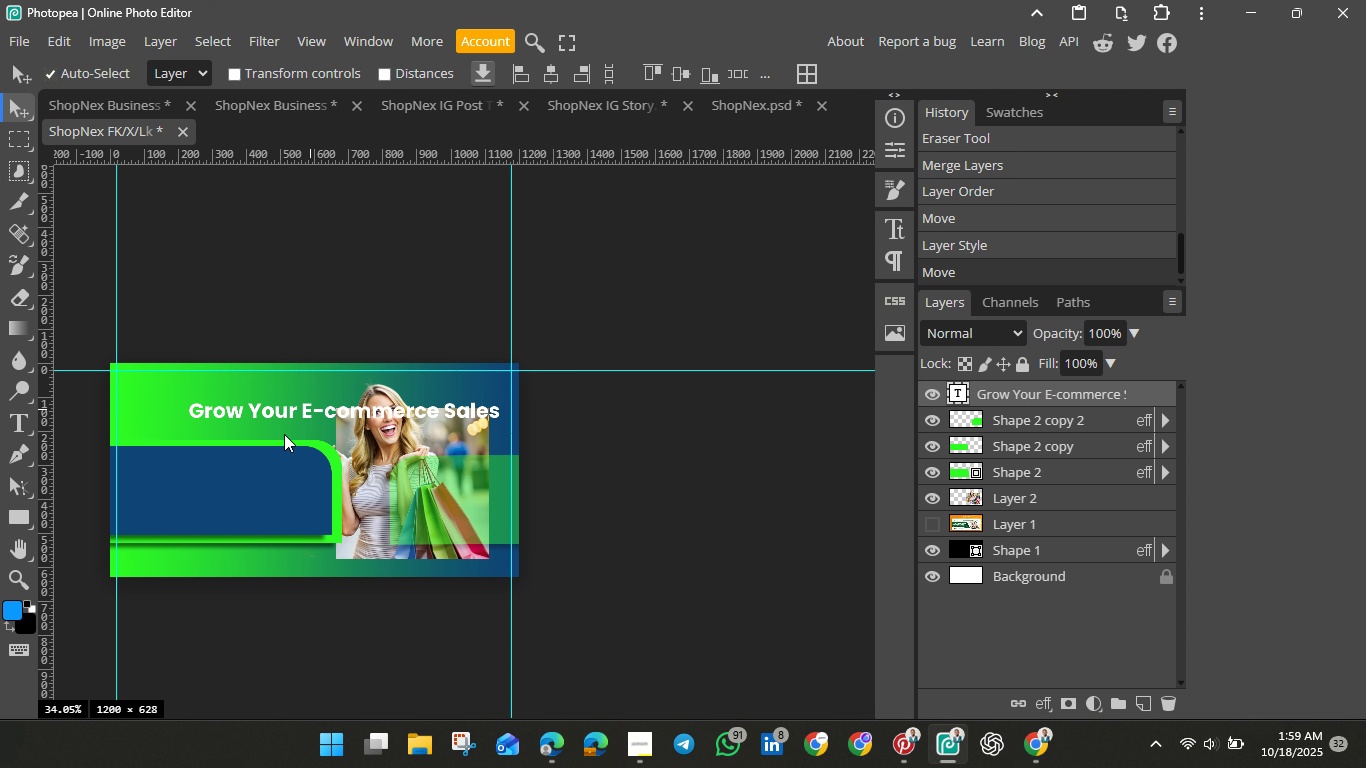 
double_click([264, 459])
 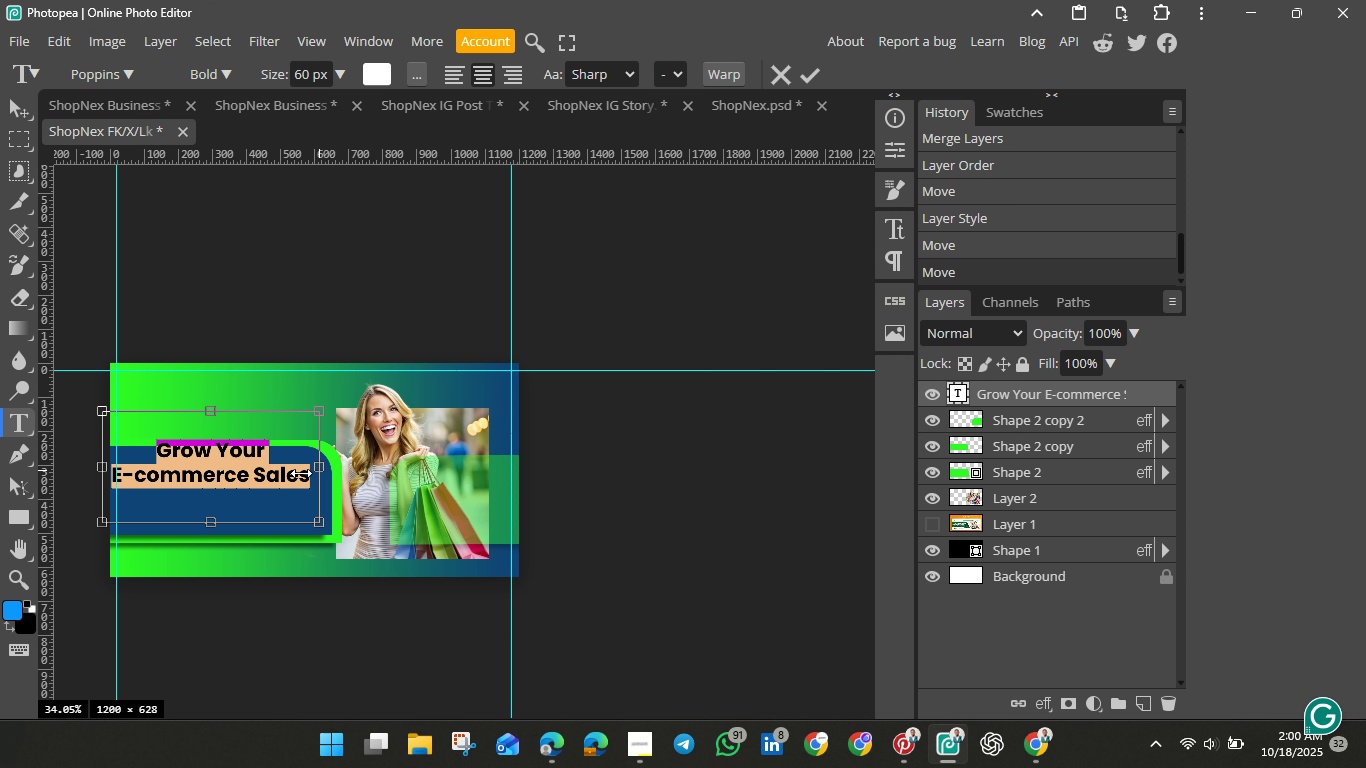 
wait(41.2)
 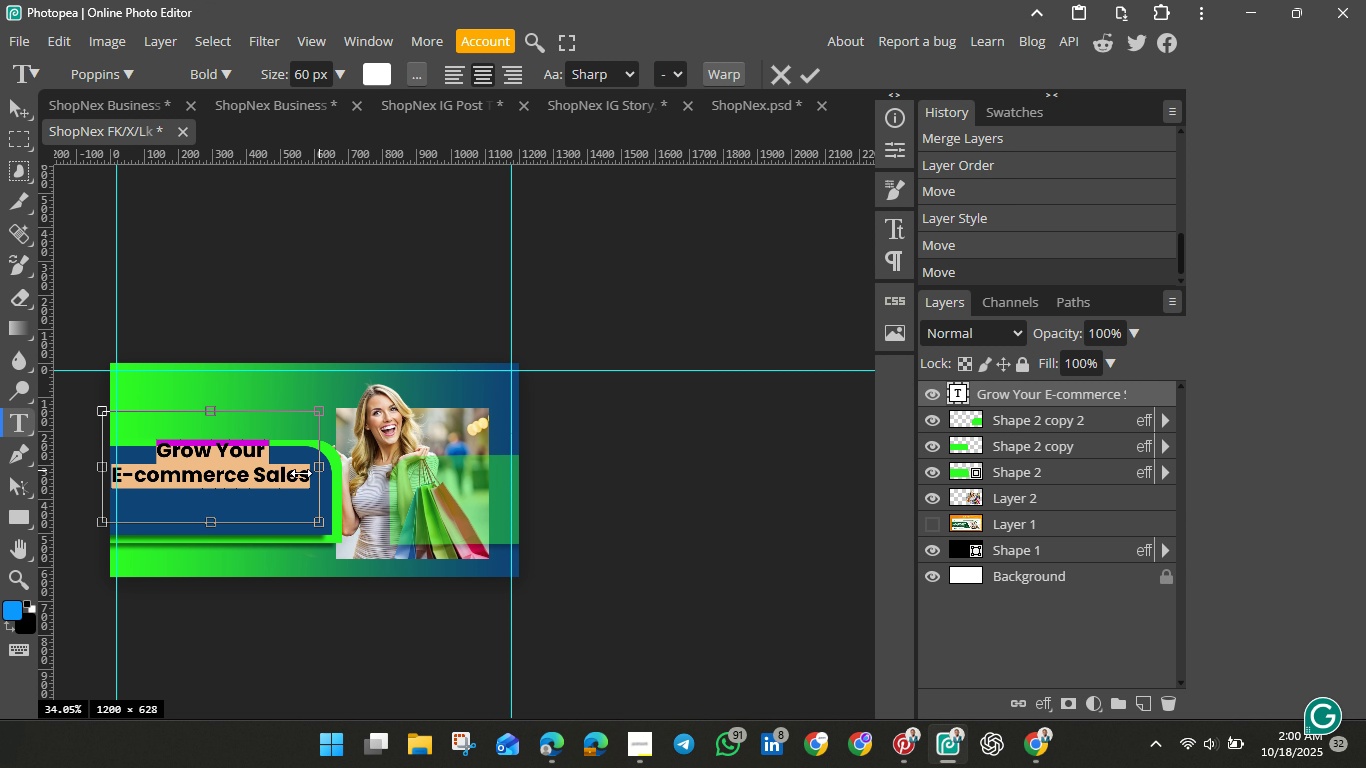 
left_click([454, 70])
 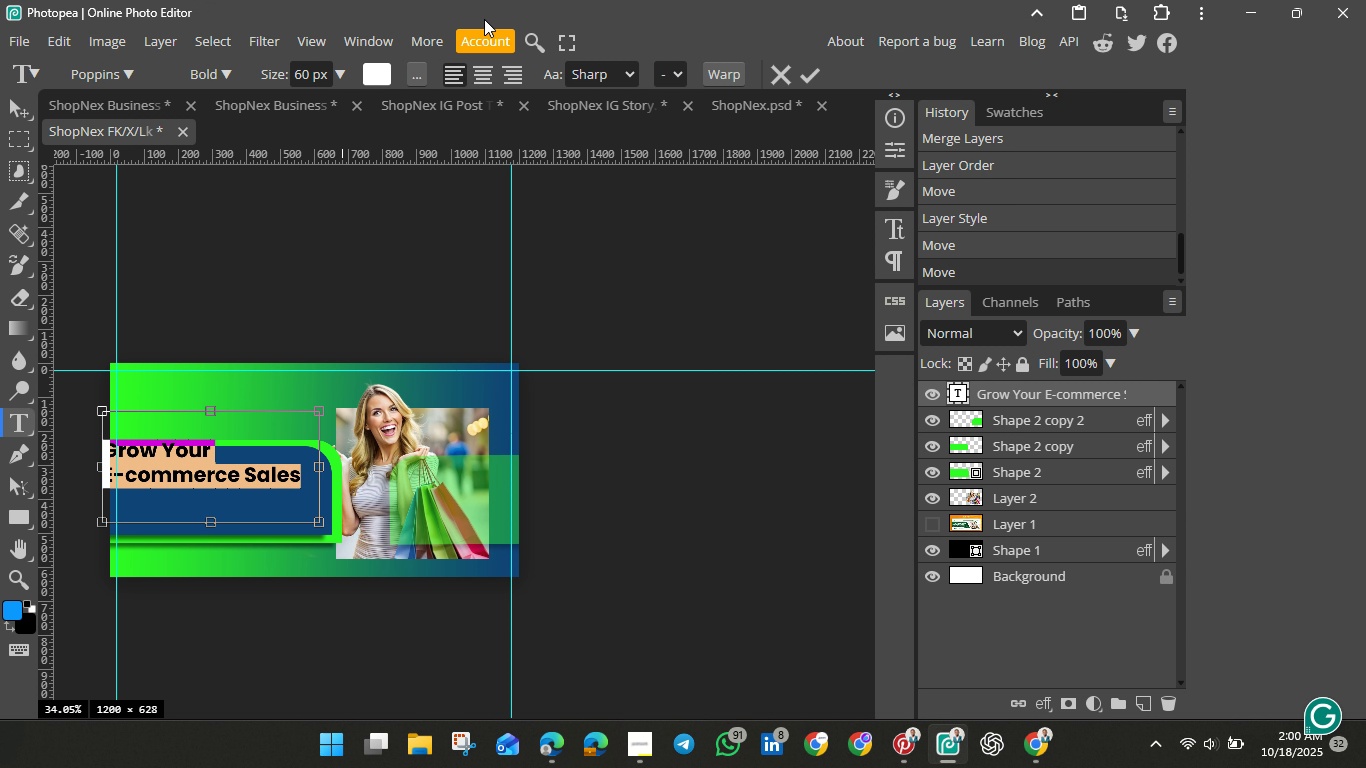 
wait(8.38)
 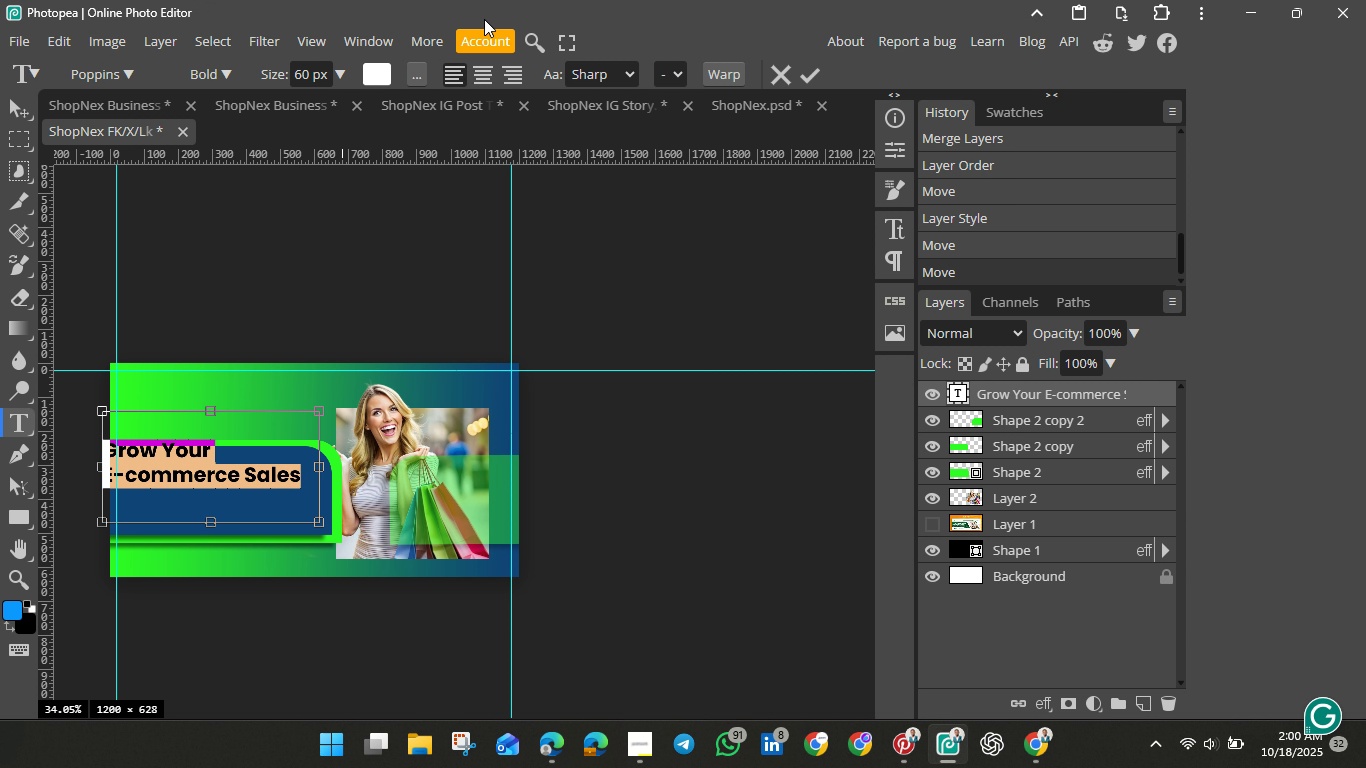 
left_click([803, 76])
 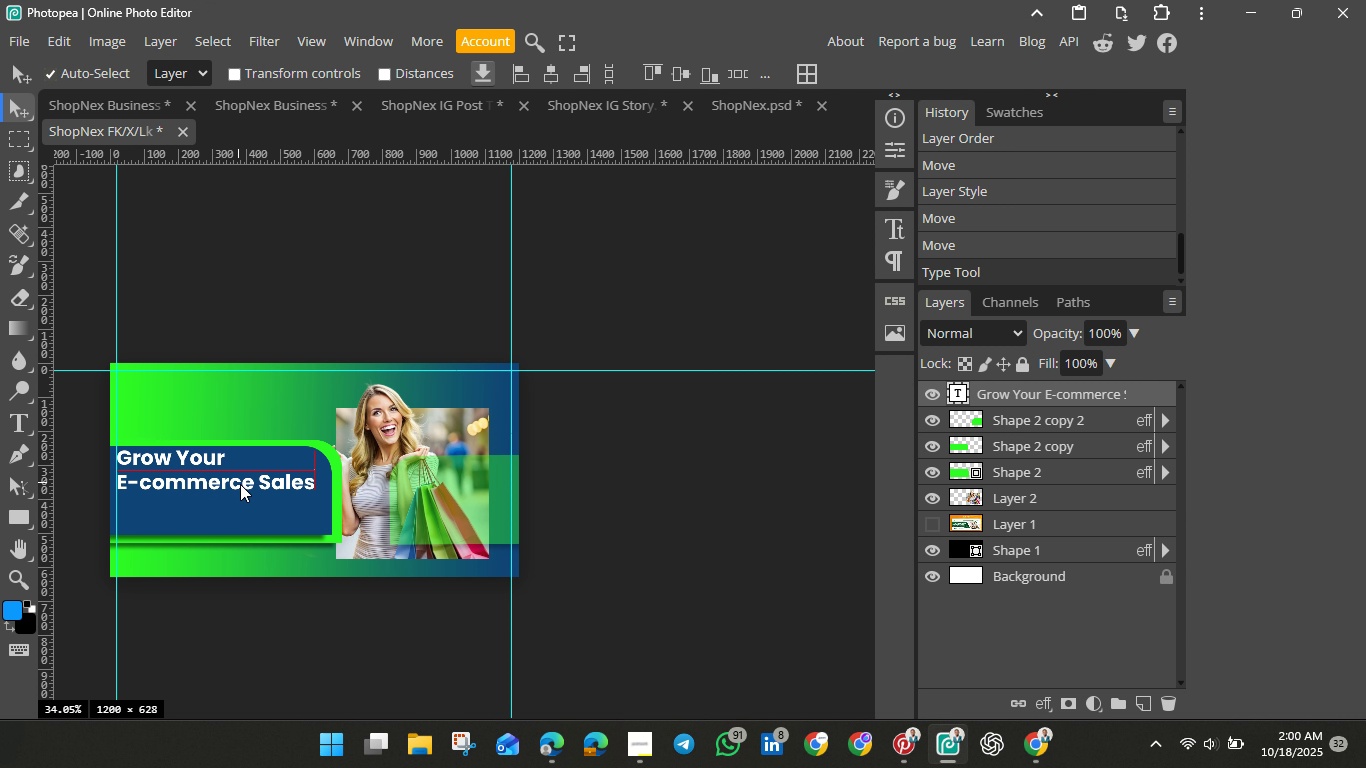 
wait(9.47)
 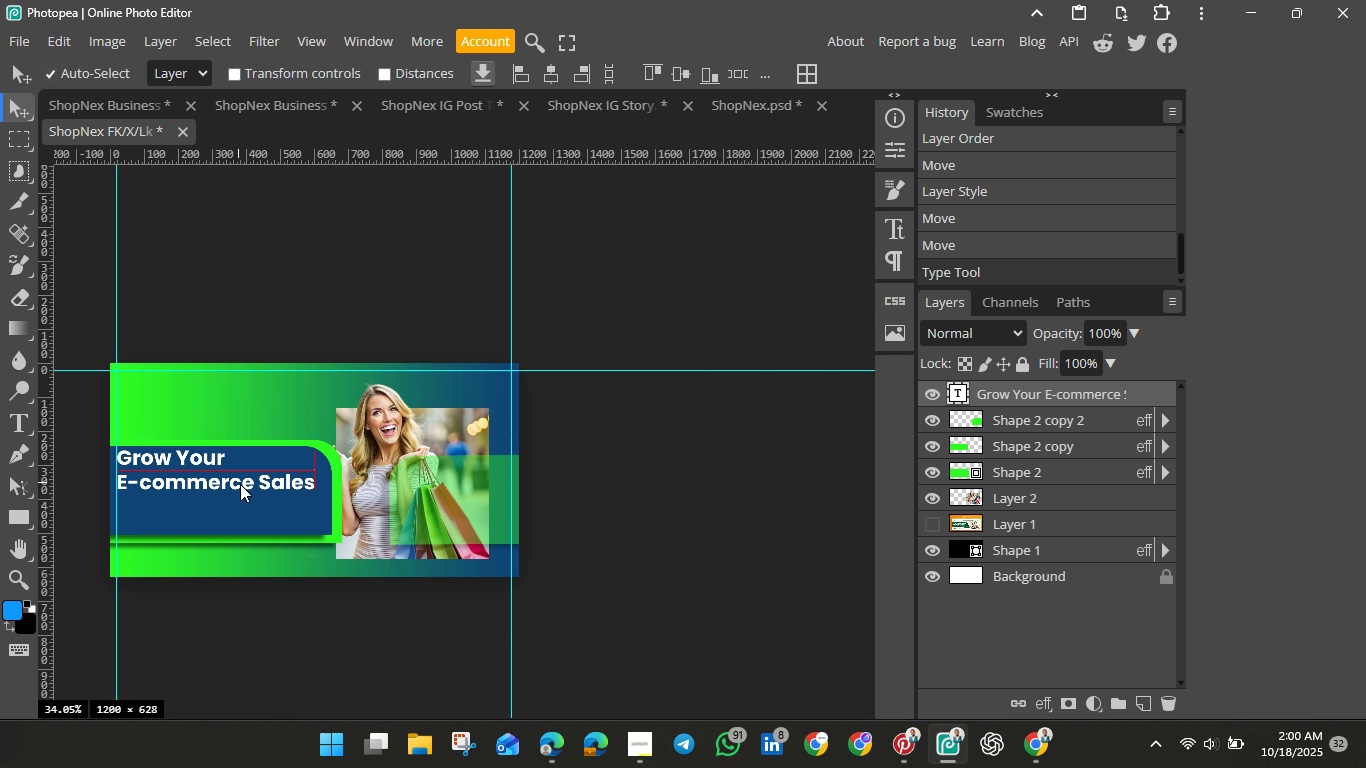 
left_click([422, 110])
 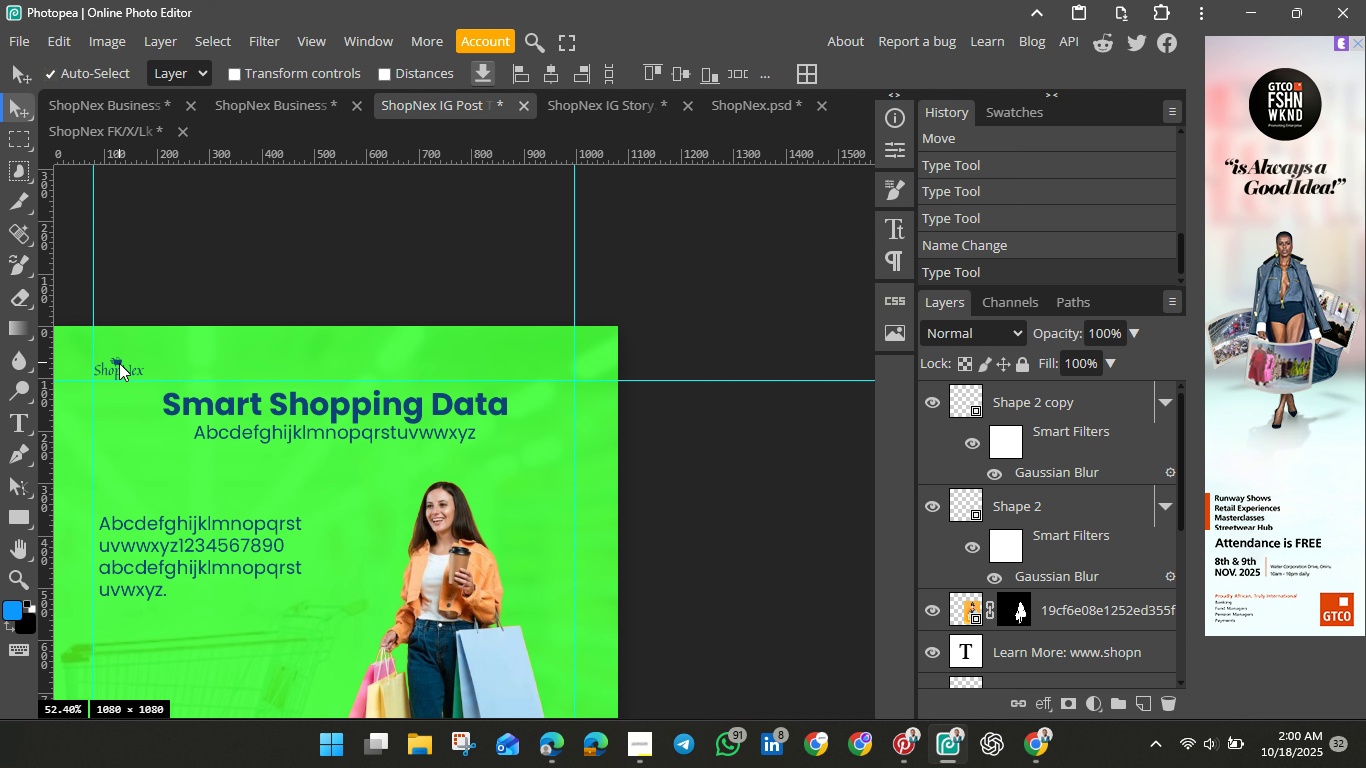 
left_click([119, 363])
 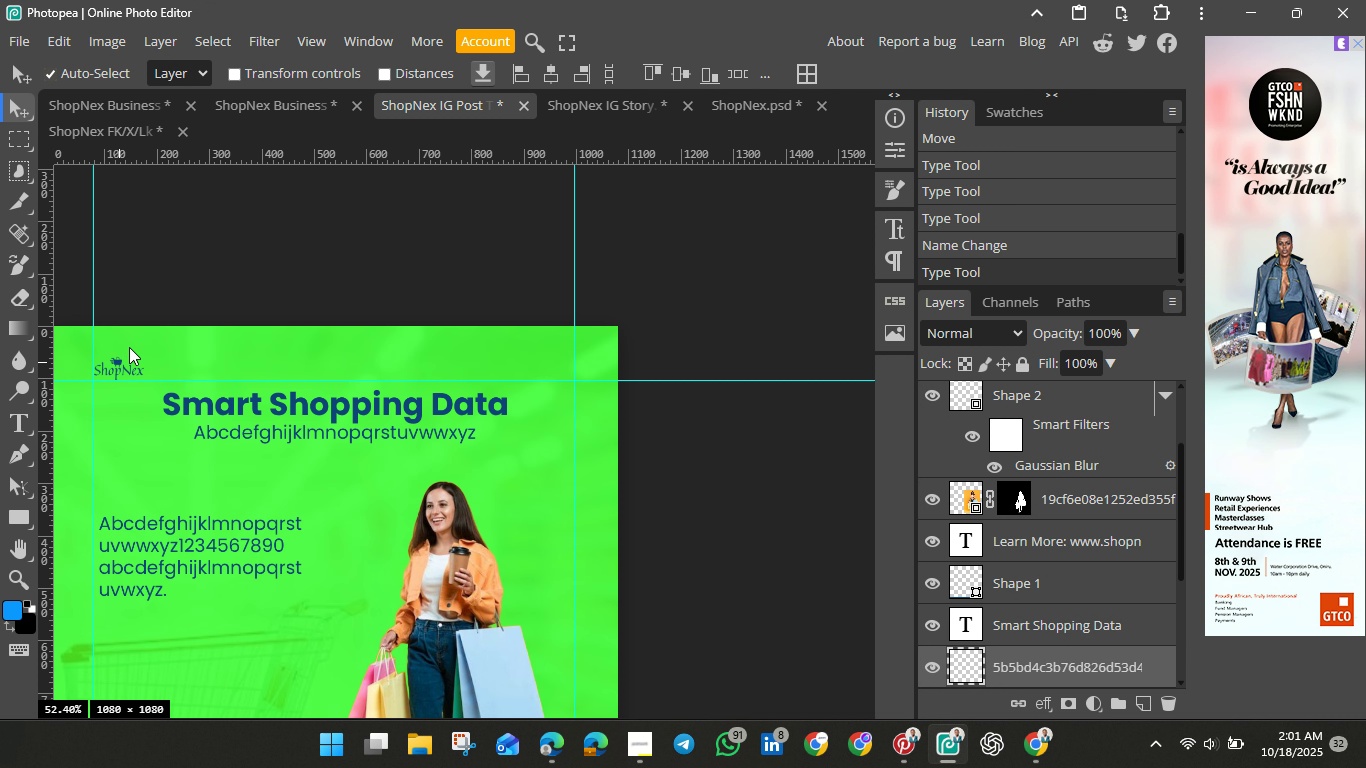 
wait(6.19)
 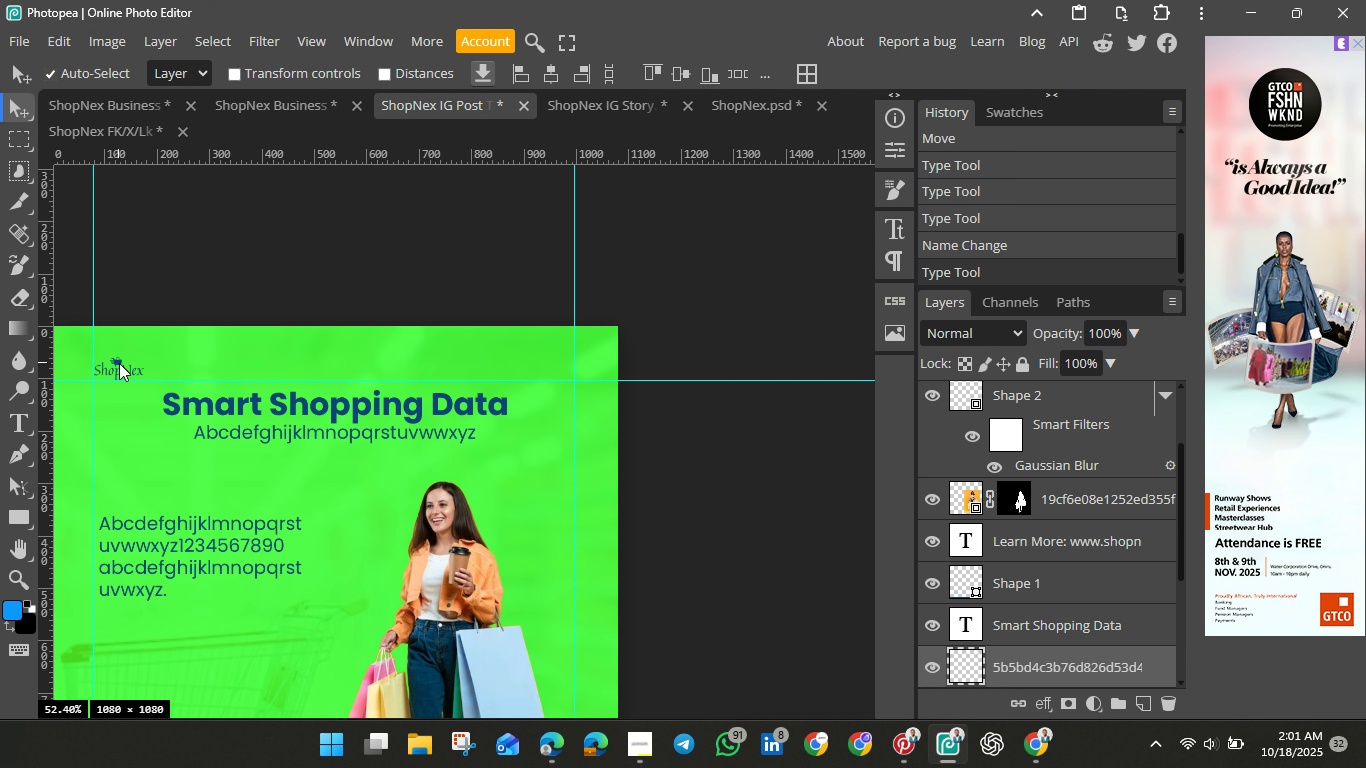 
key(Control+C)
 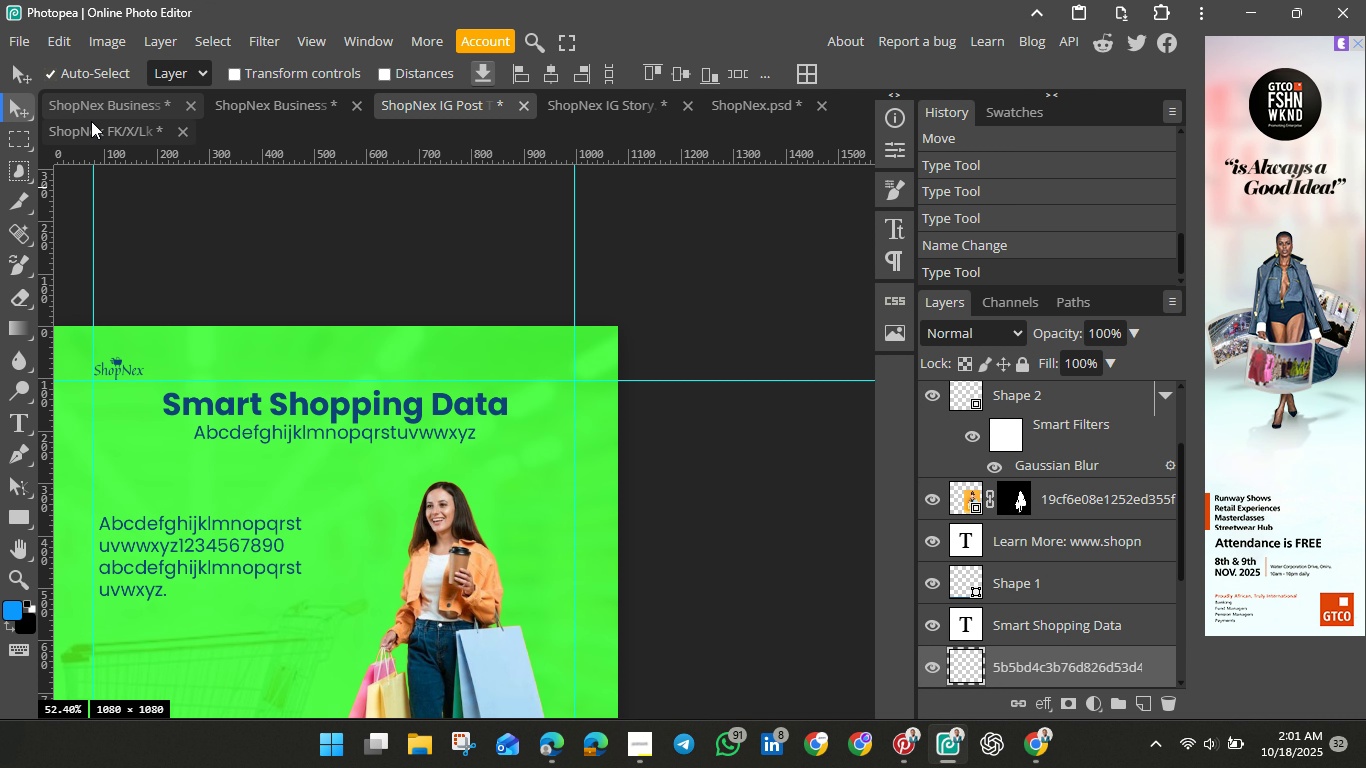 
left_click([91, 127])
 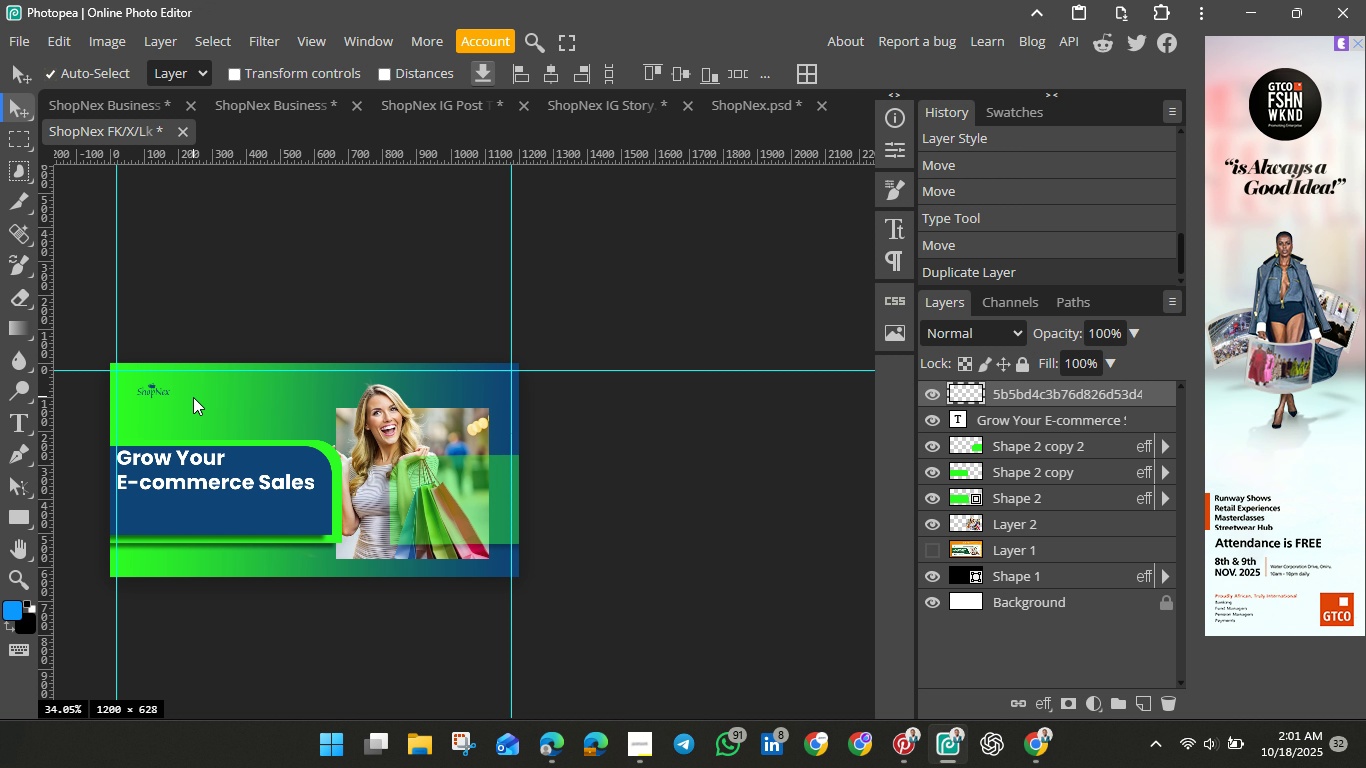 
key(Control+V)
 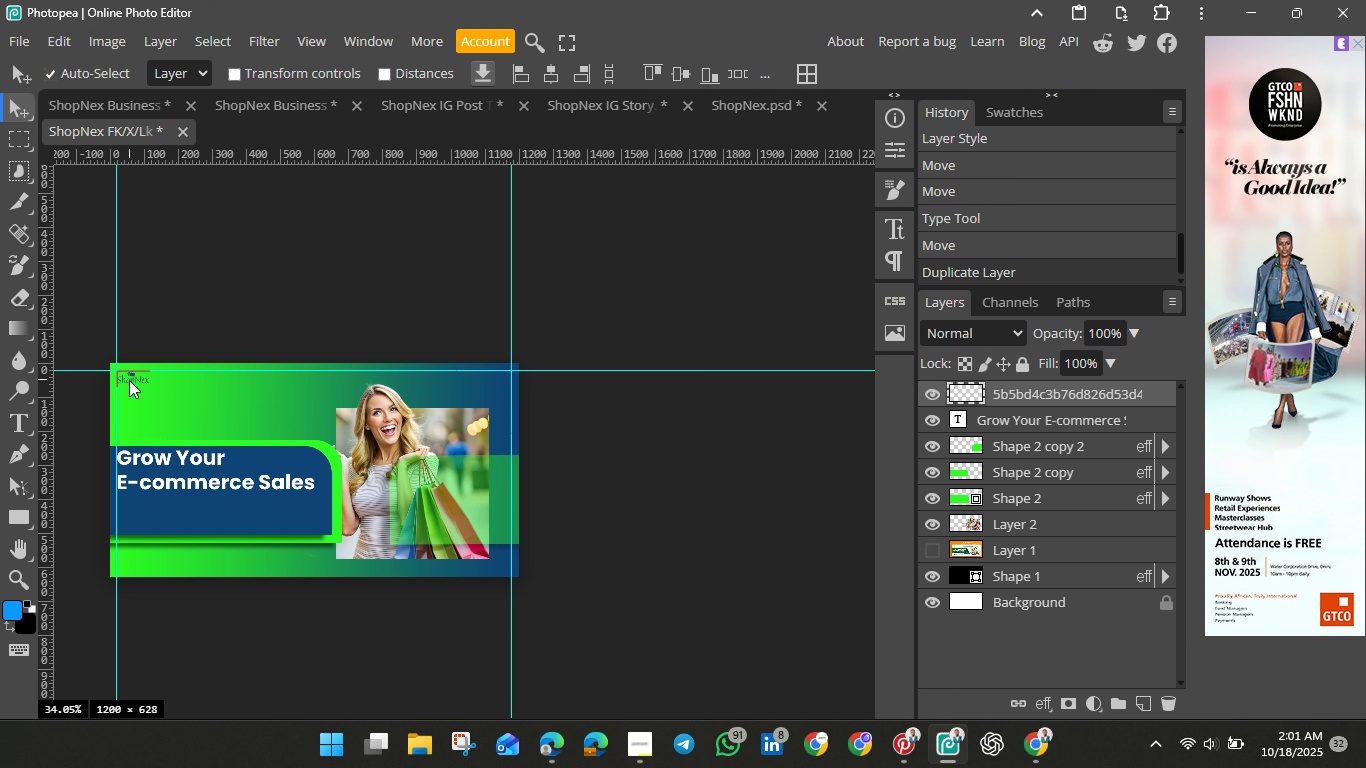 
wait(9.42)
 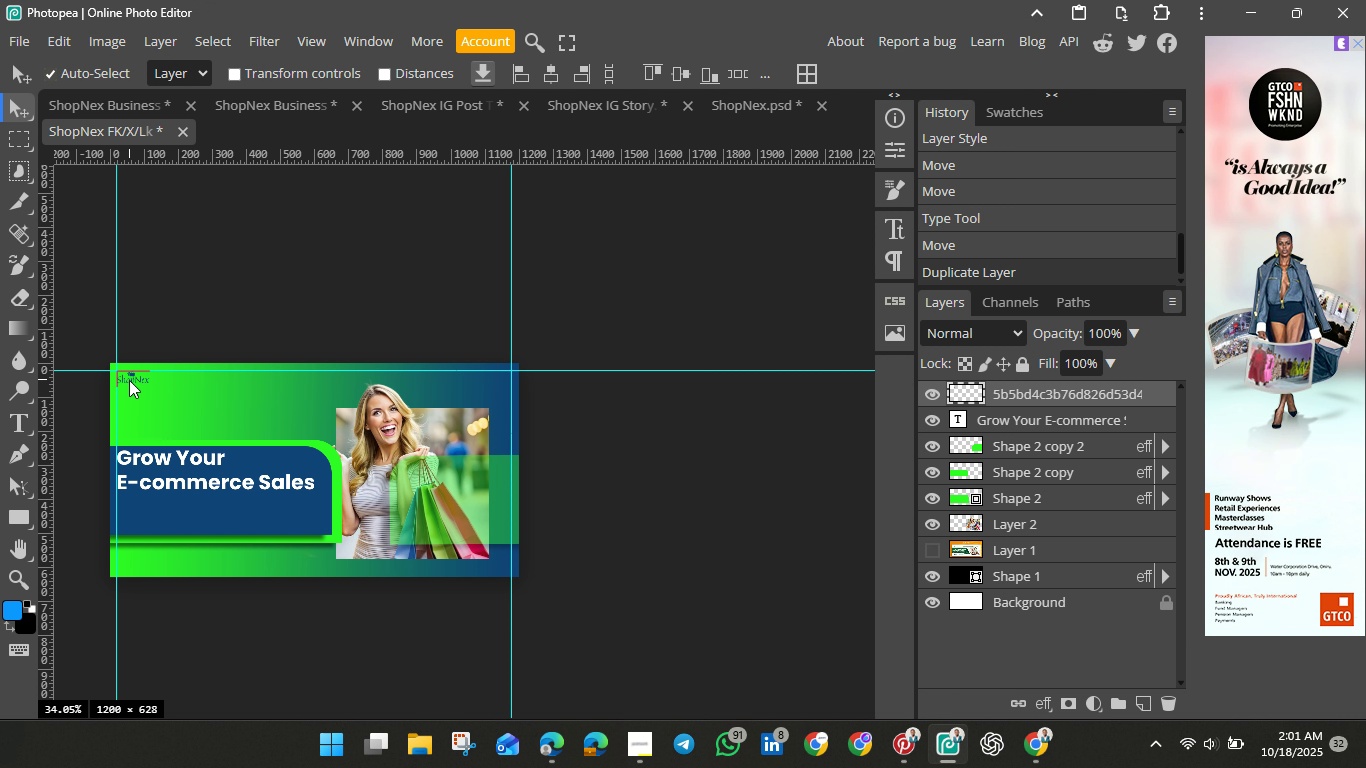 
left_click([592, 111])
 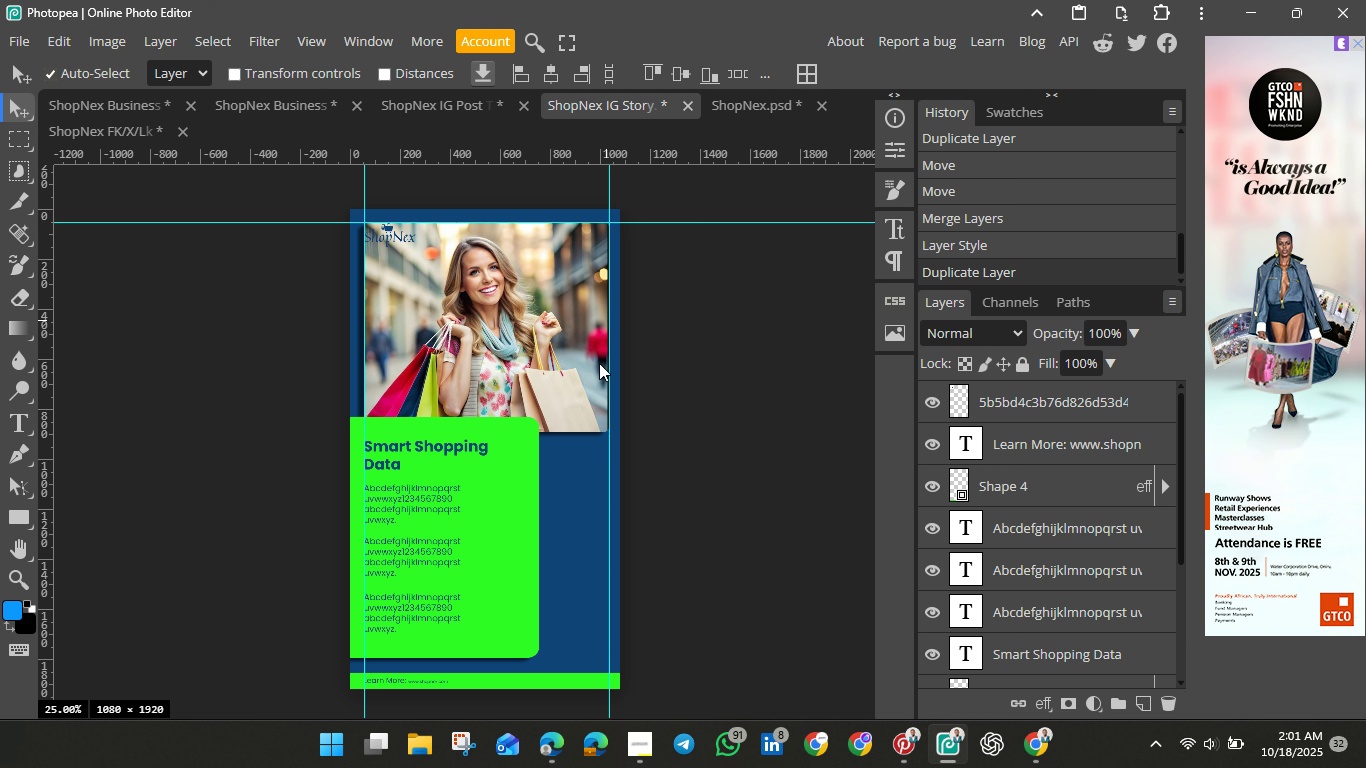 
mouse_move([552, 495])
 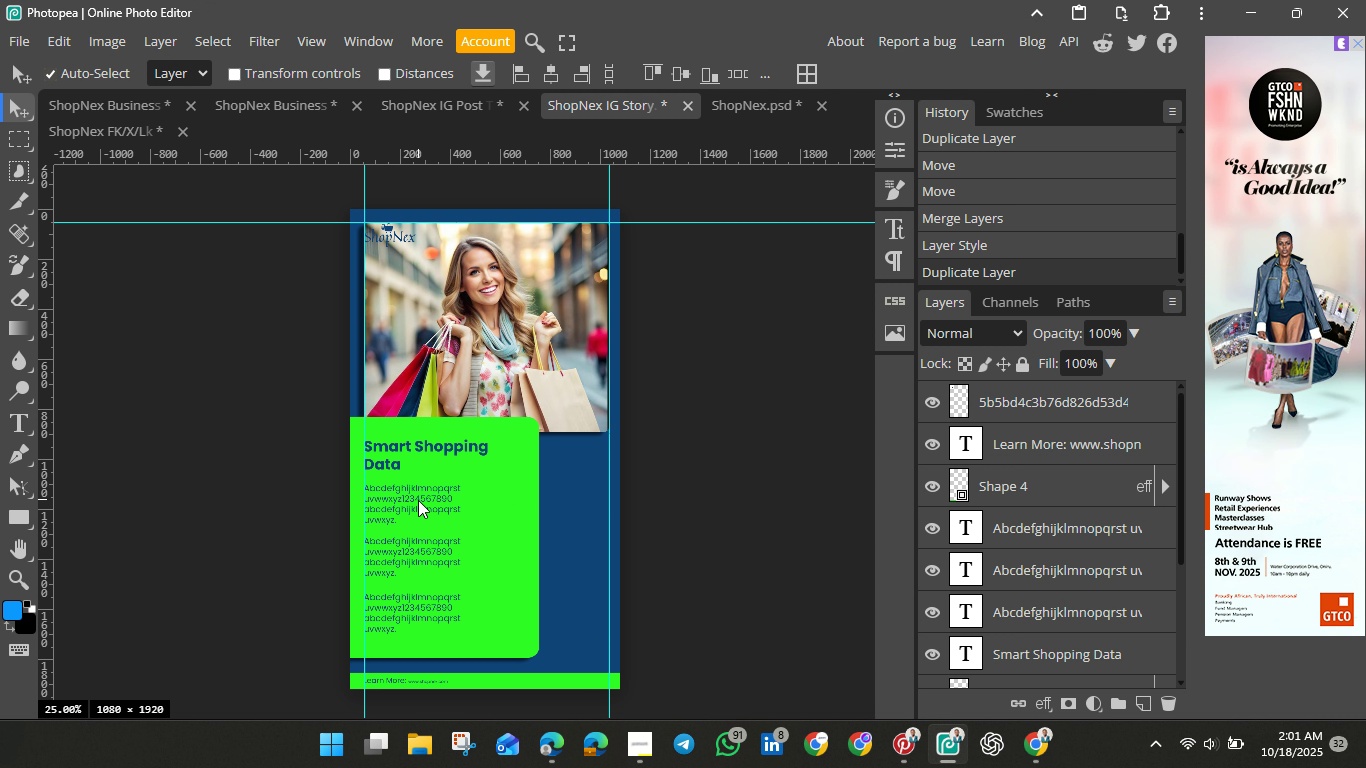 
left_click([418, 500])
 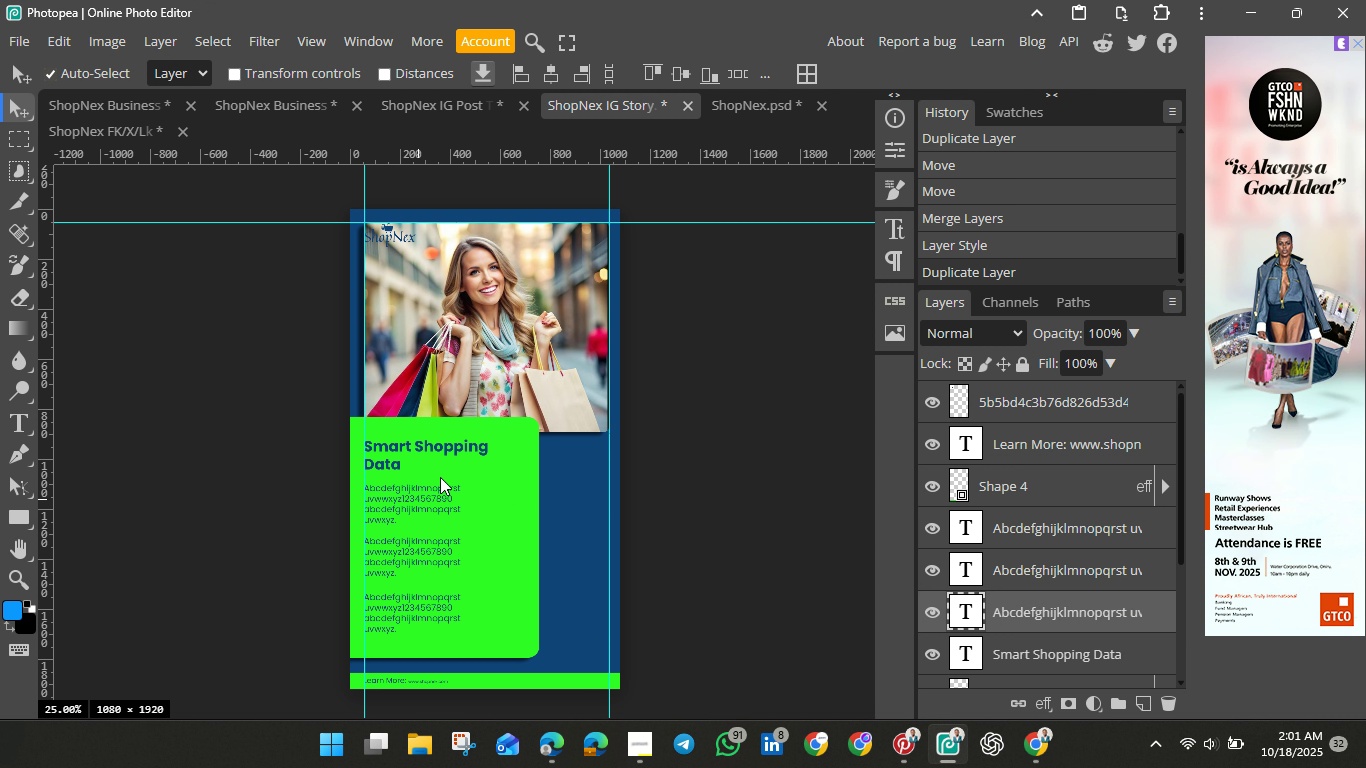 
key(Control+C)
 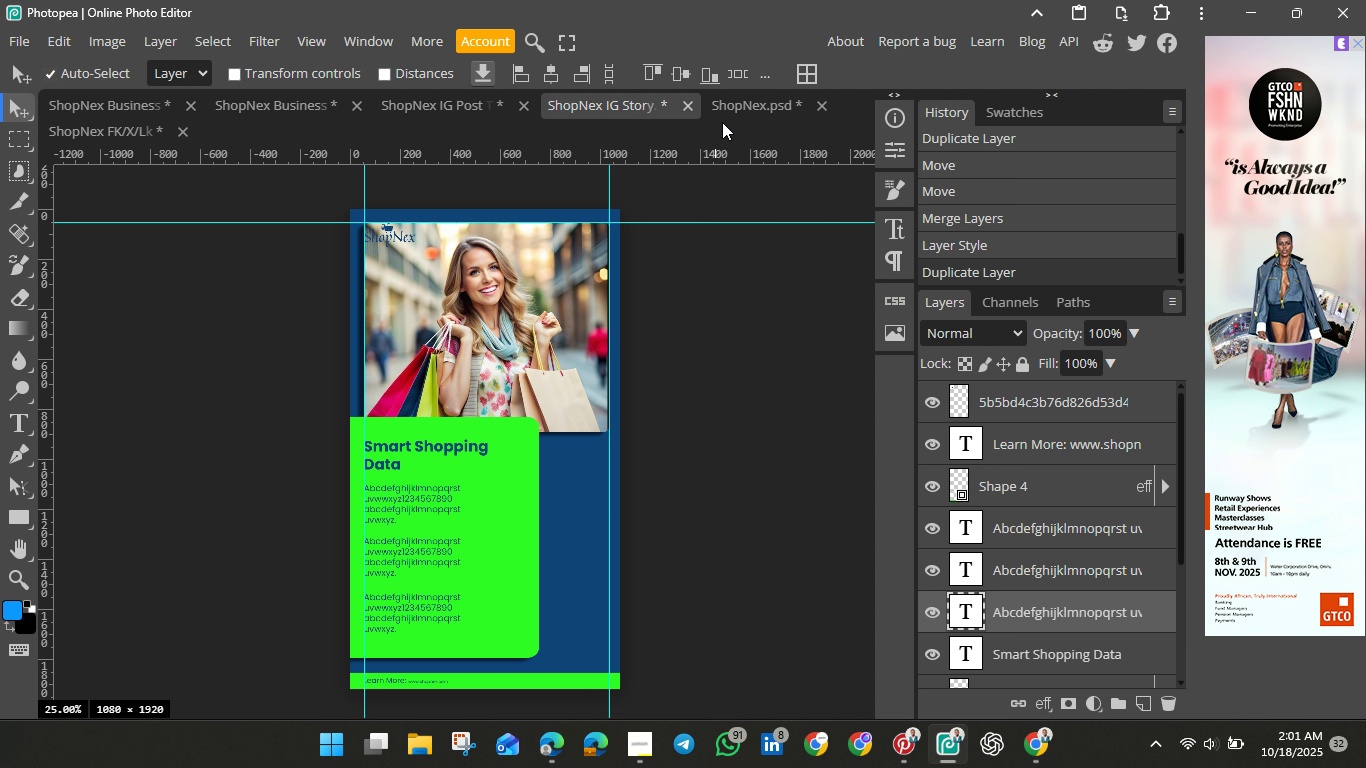 
left_click([734, 107])
 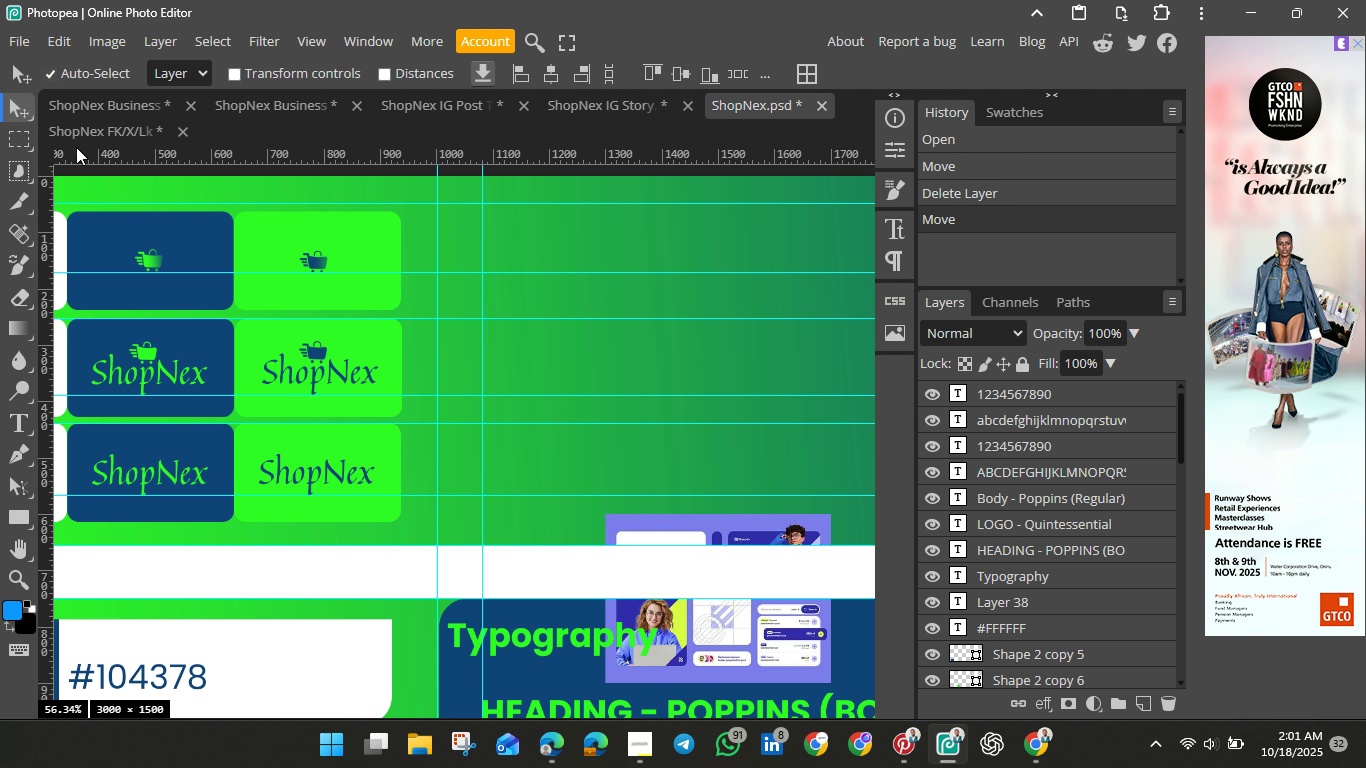 
left_click([78, 133])
 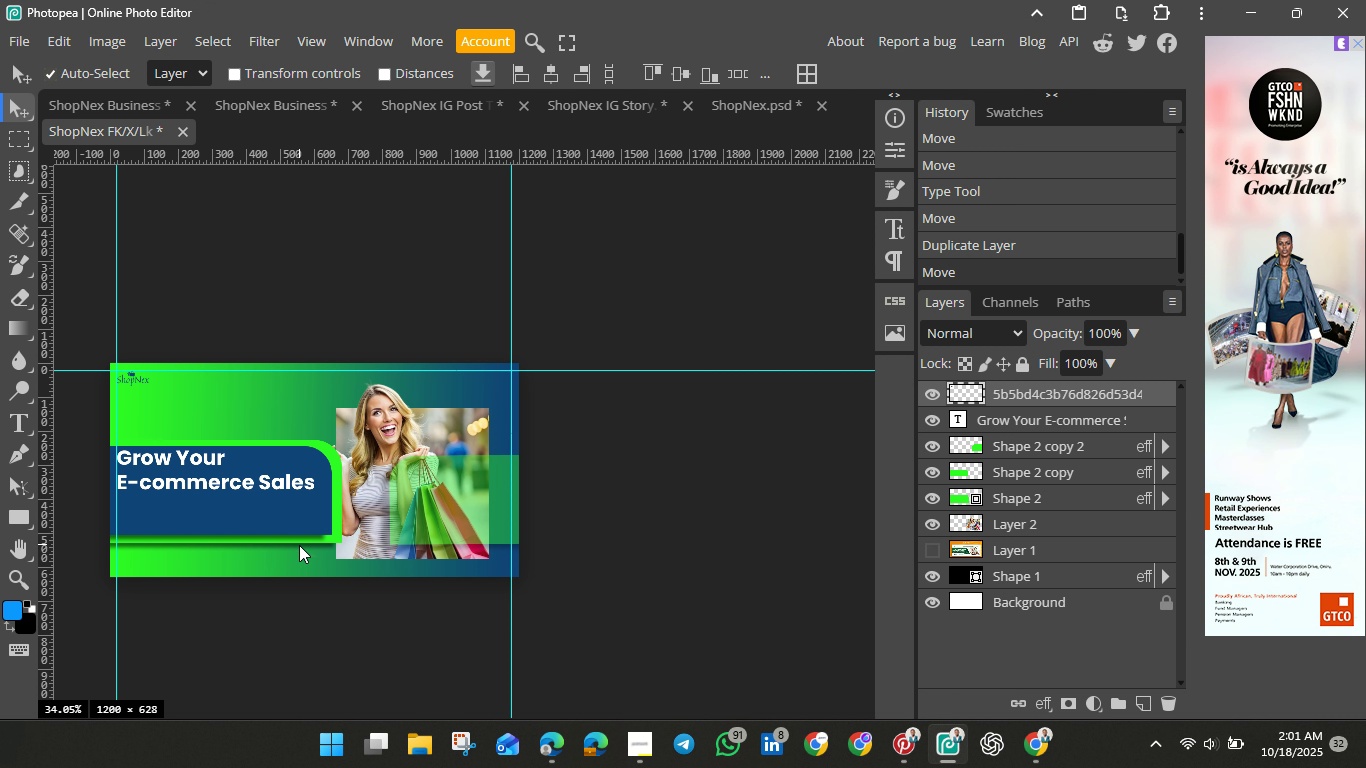 
scroll: coordinate [299, 545], scroll_direction: down, amount: 1.0
 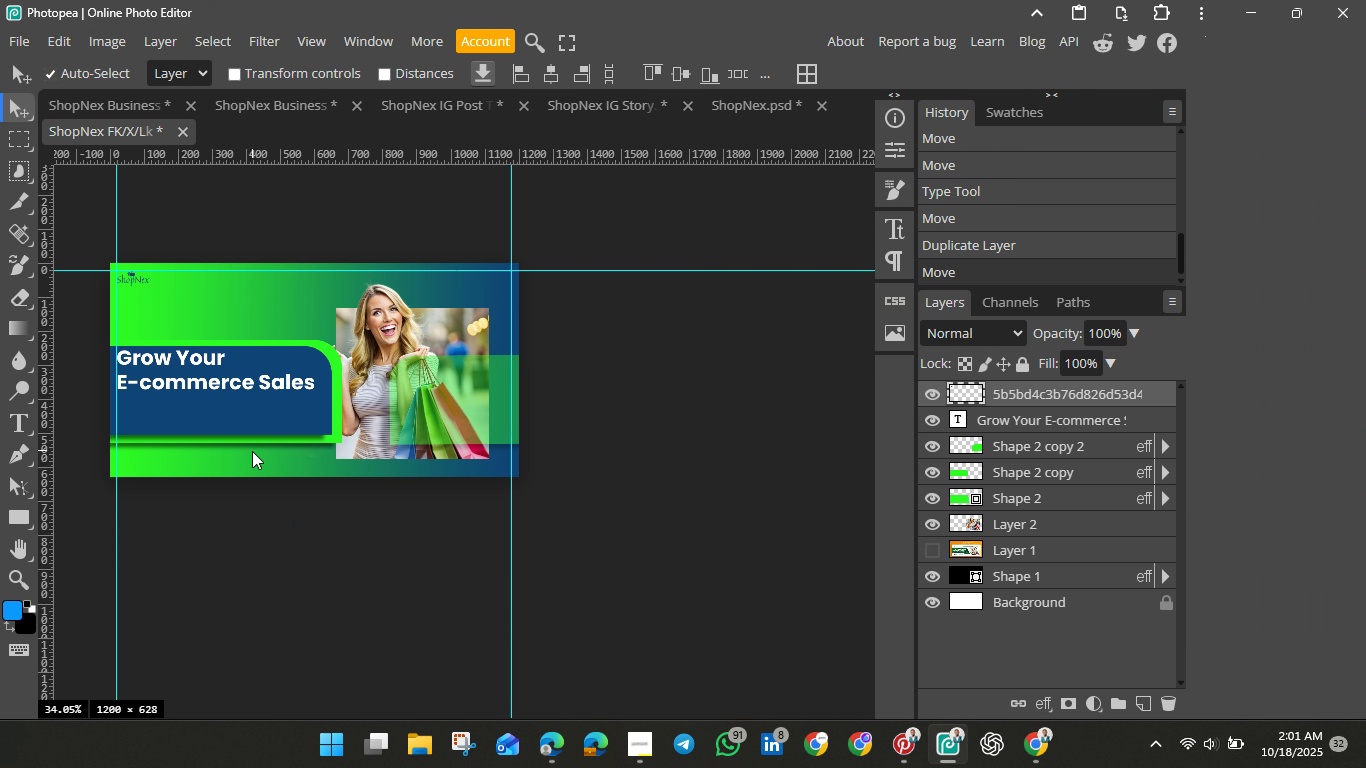 
key(Control+V)
 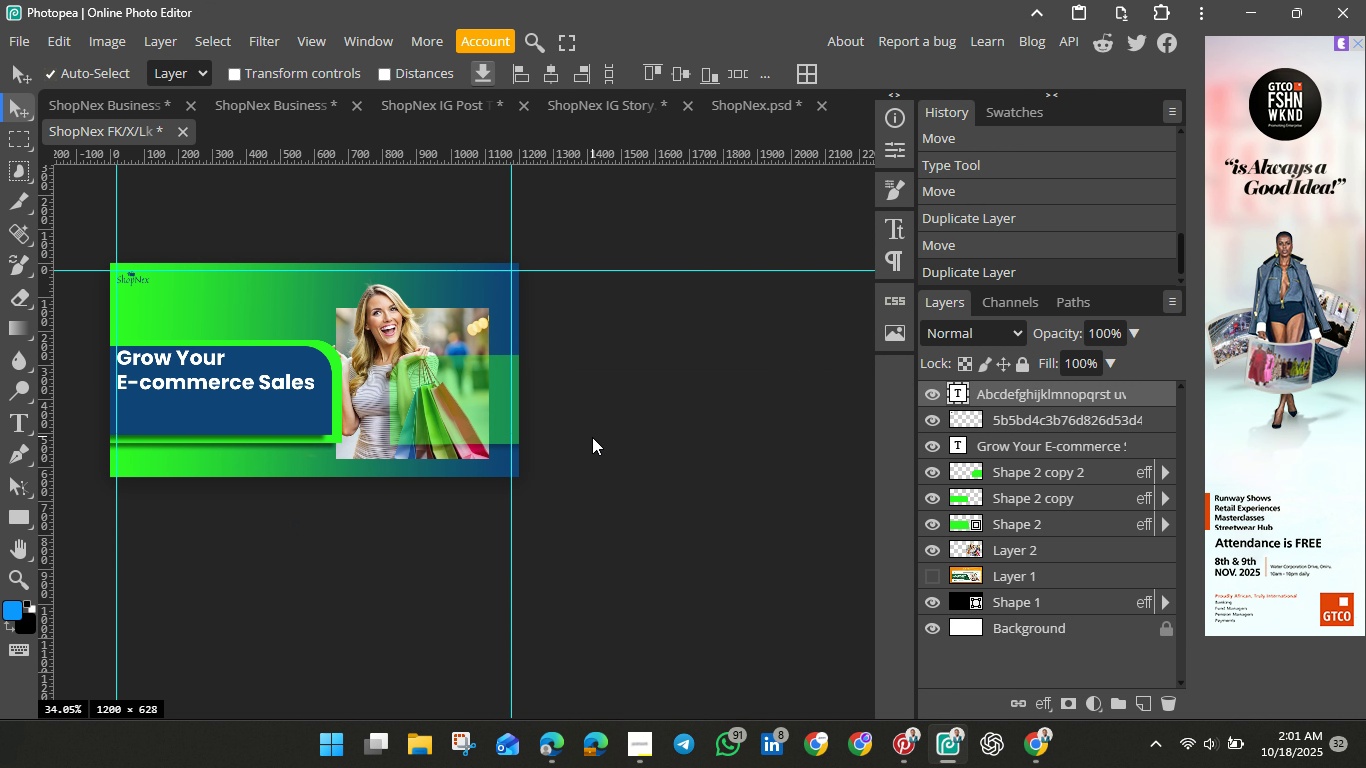 
scroll: coordinate [987, 408], scroll_direction: up, amount: 2.0
 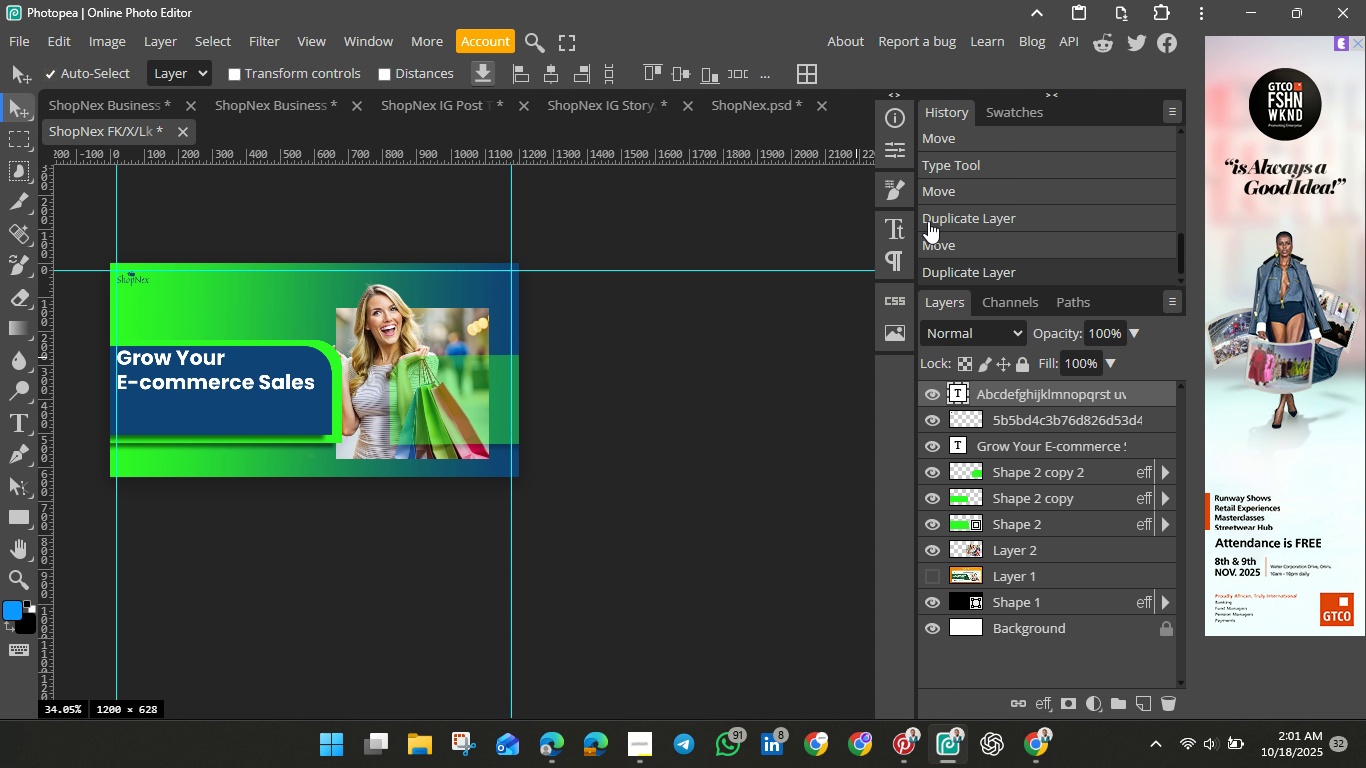 
left_click([891, 226])
 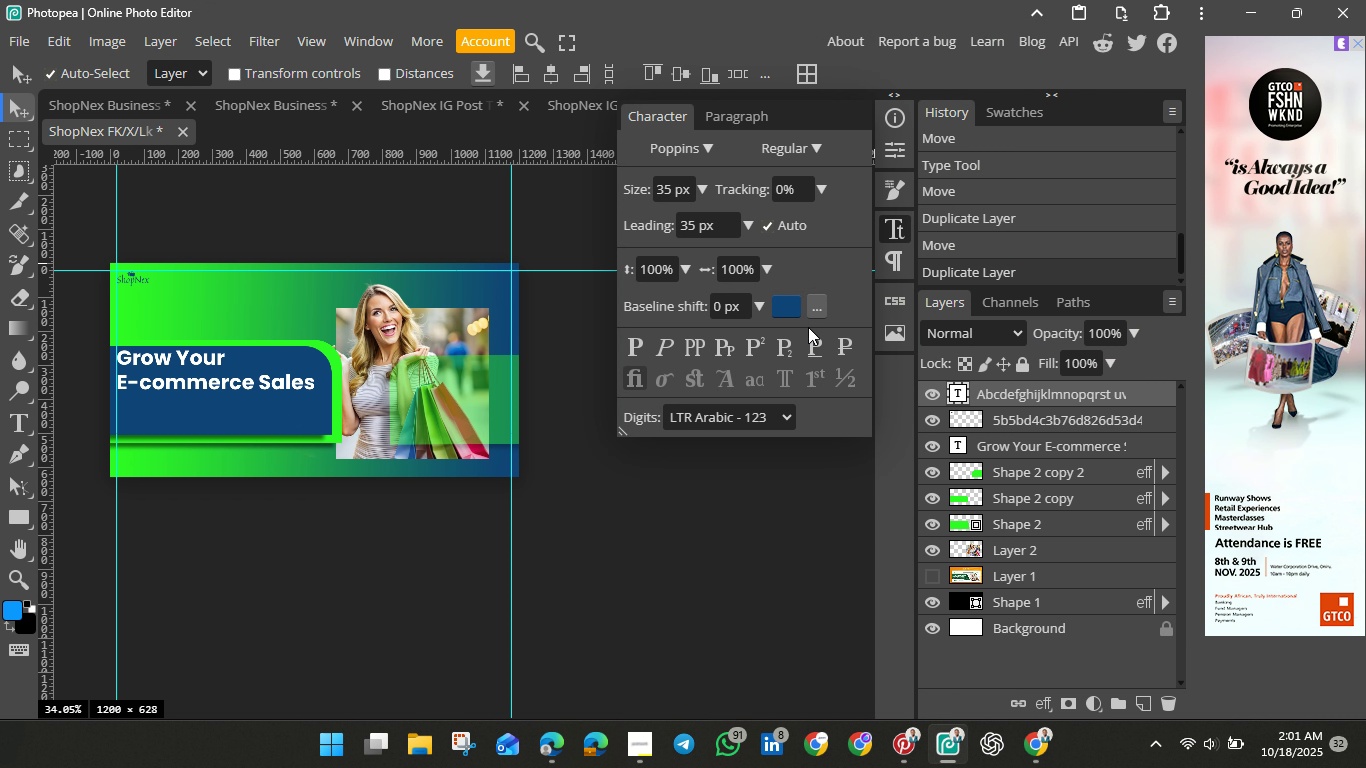 
mouse_move([772, 320])
 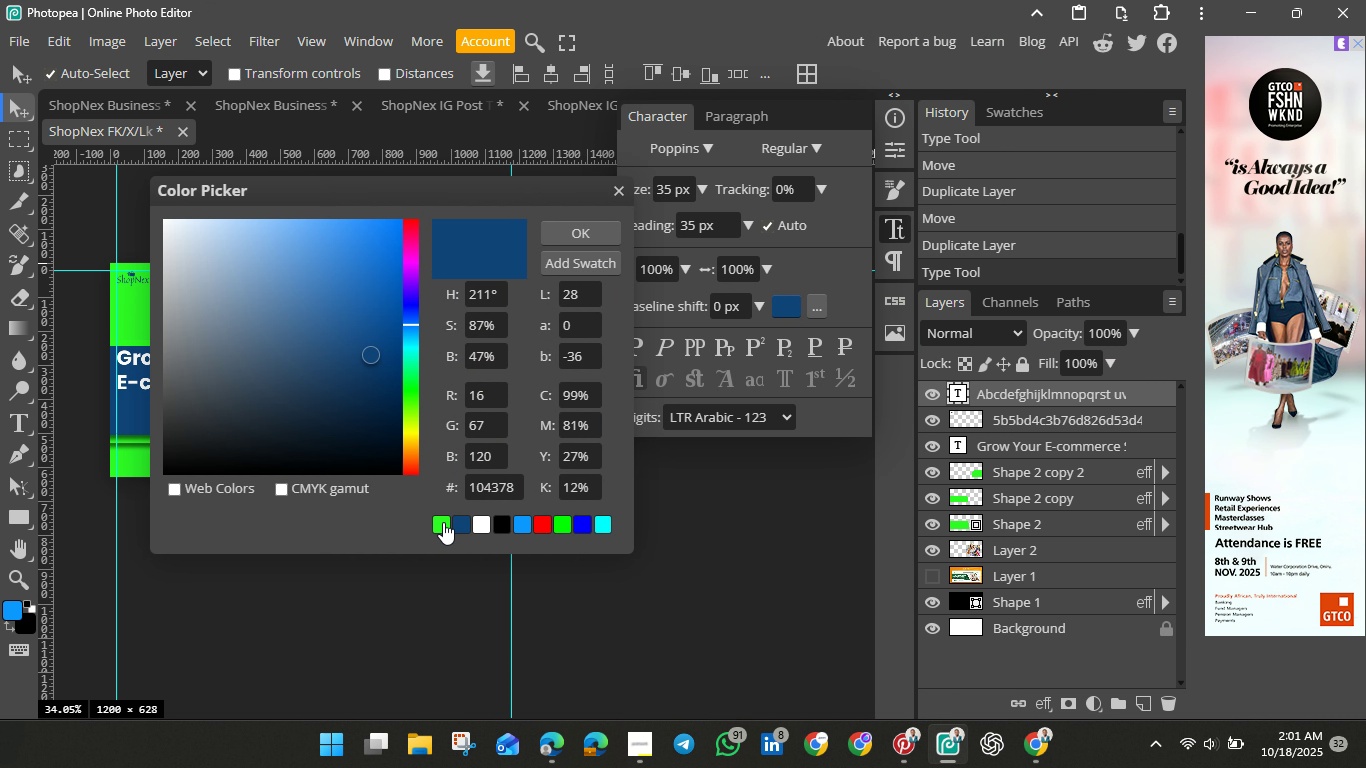 
left_click([443, 522])
 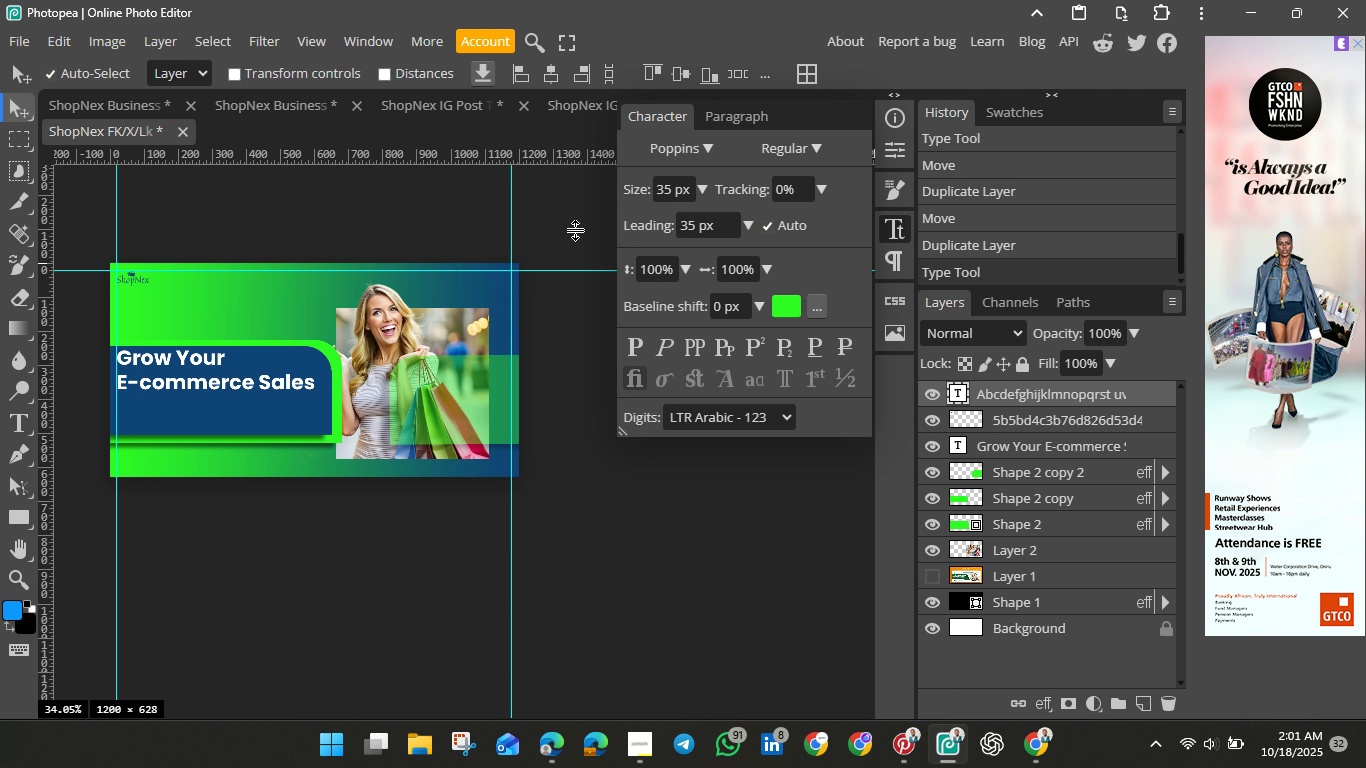 
left_click([576, 230])
 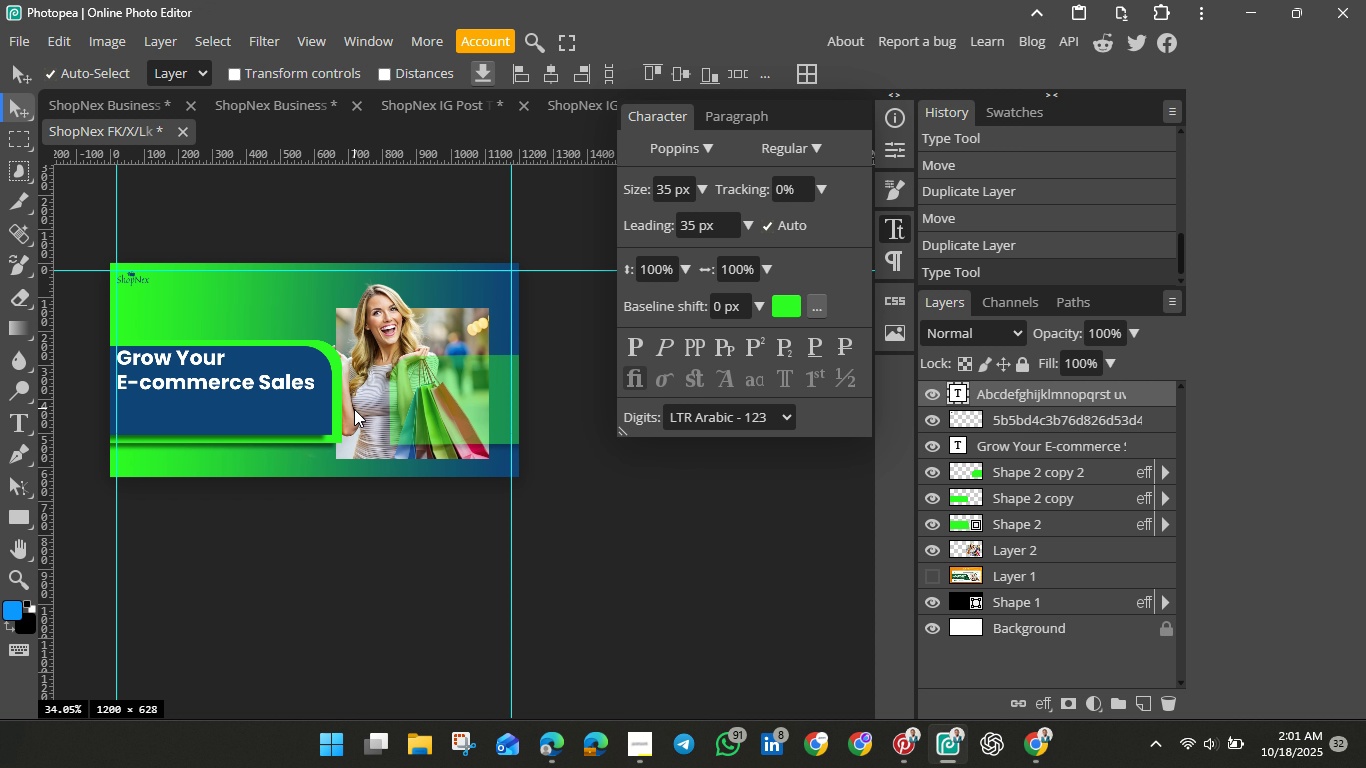 
key(Control+T)
 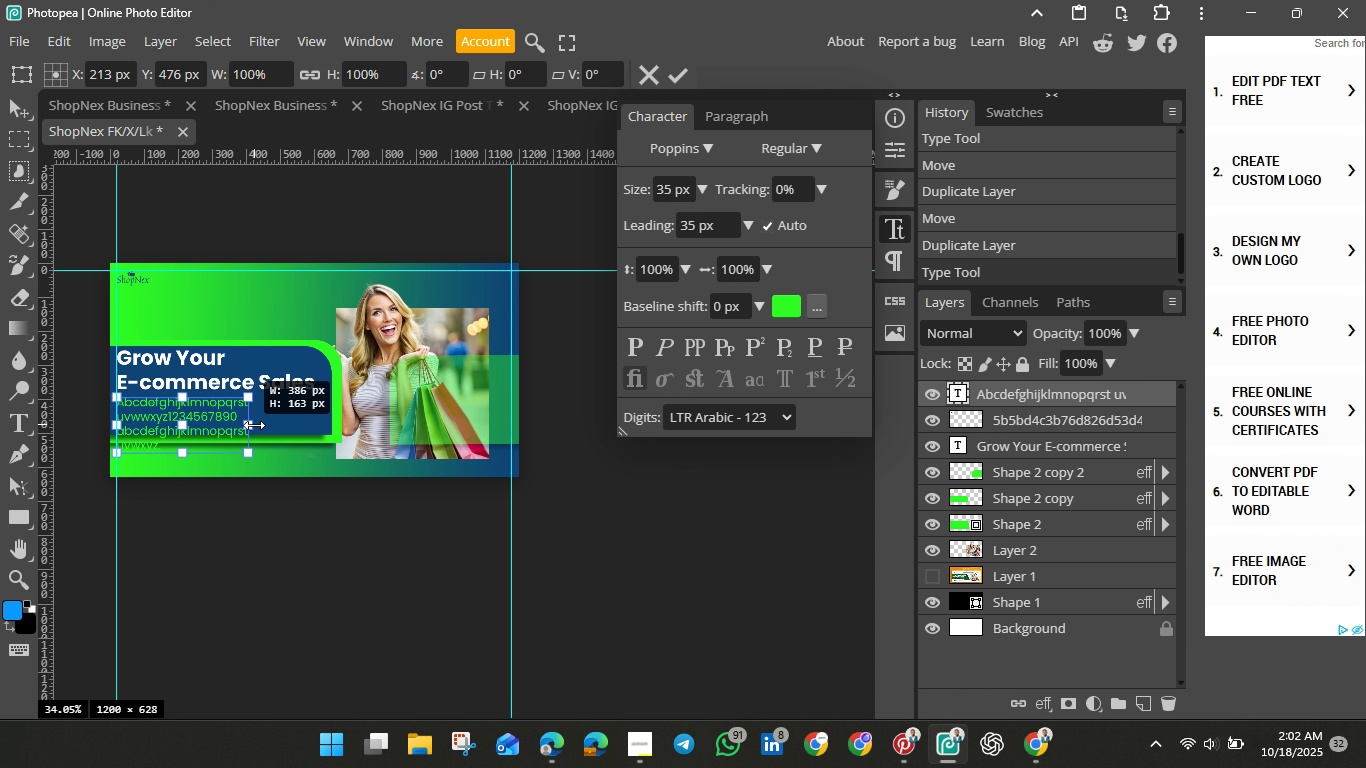 
wait(13.15)
 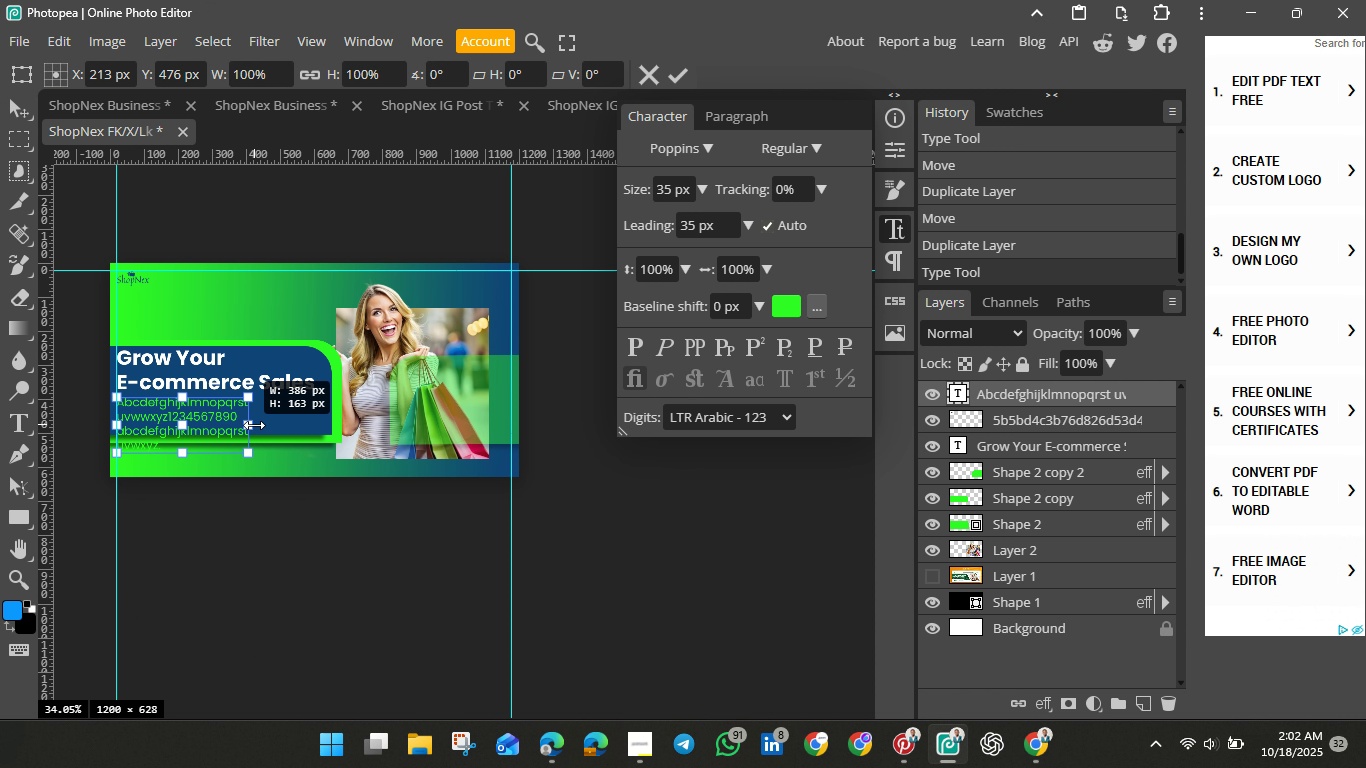 
left_click([680, 70])
 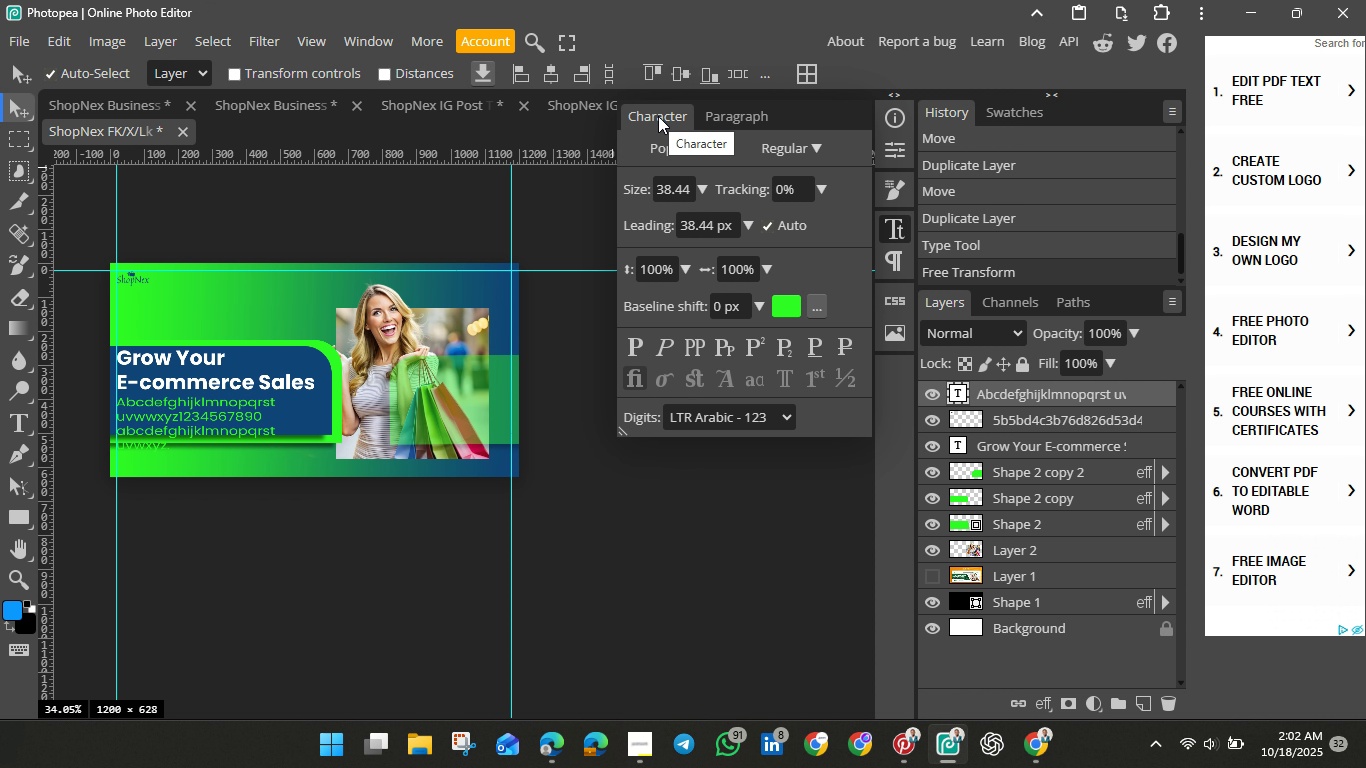 
key(Control+Z)
 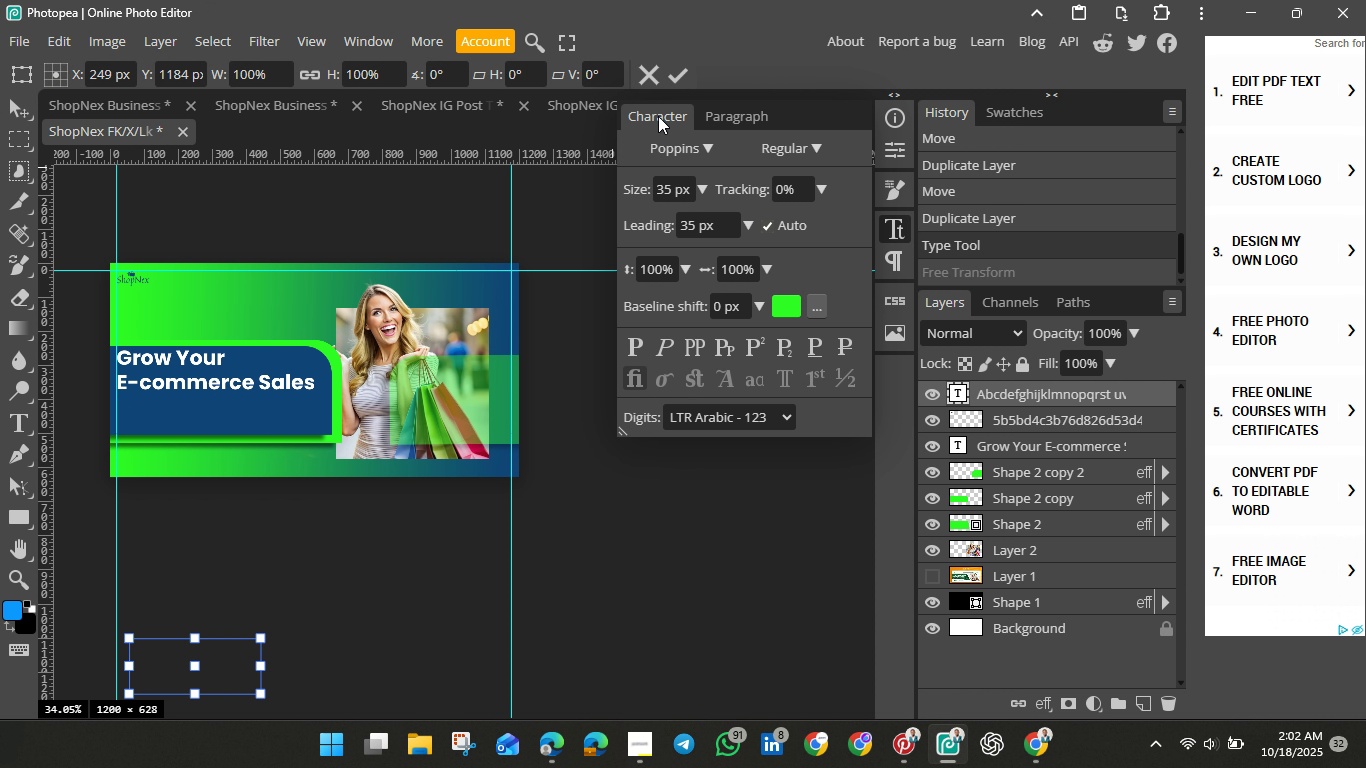 
key(Control+T)
 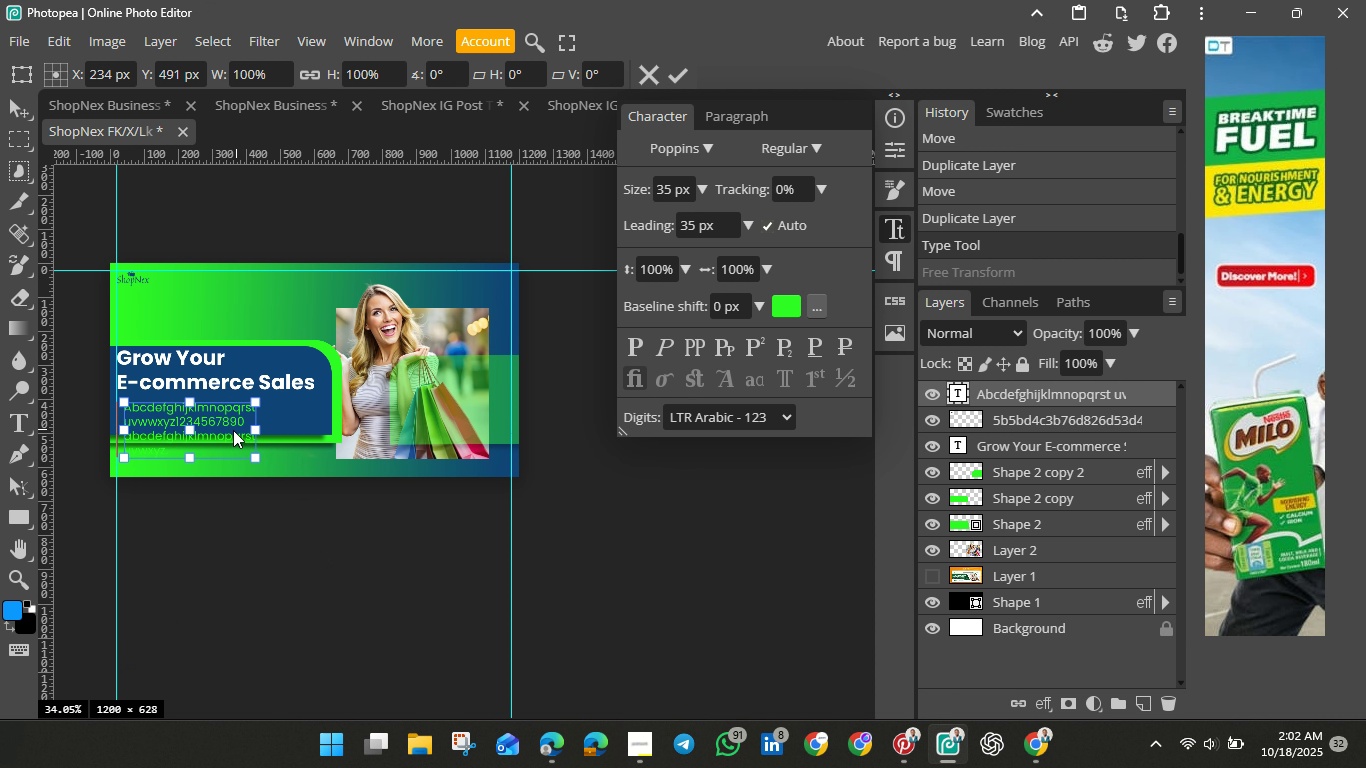 
wait(7.87)
 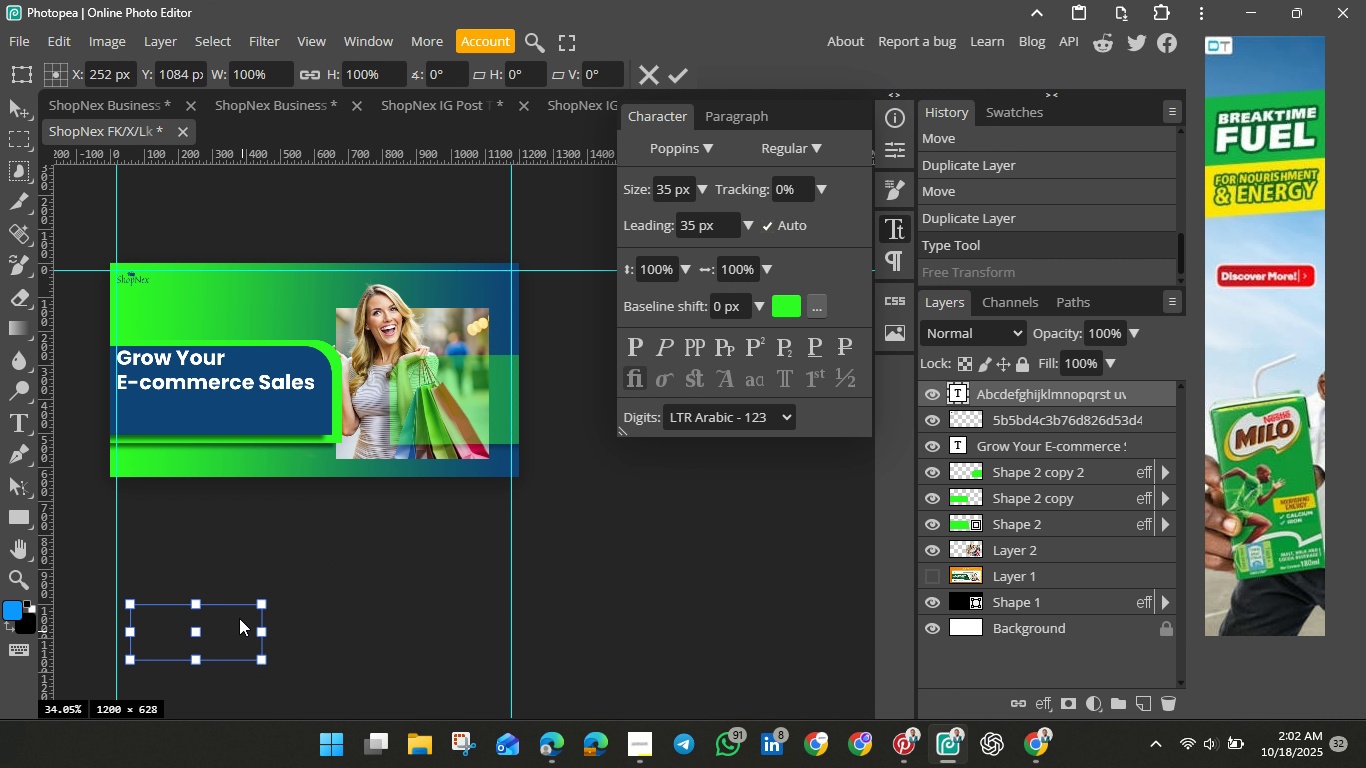 
left_click([675, 69])
 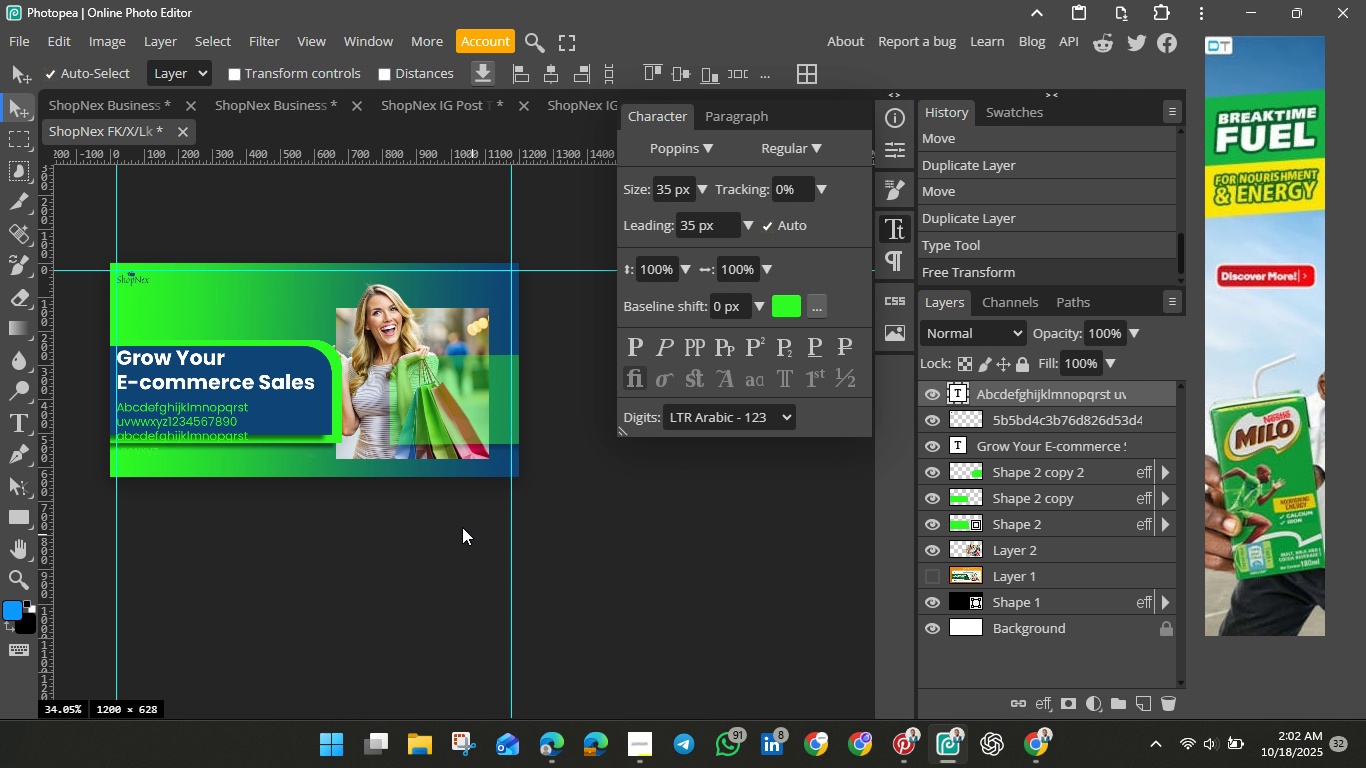 
wait(6.83)
 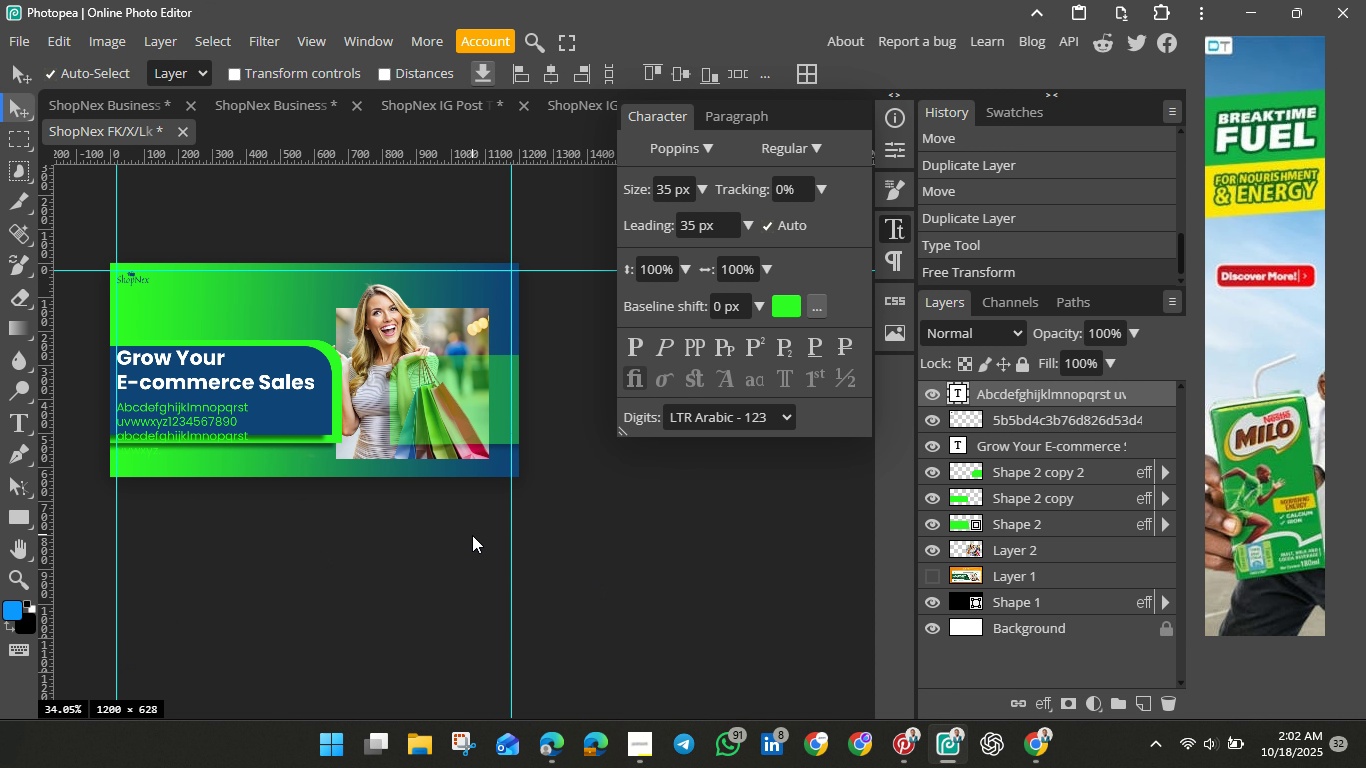 
double_click([188, 417])
 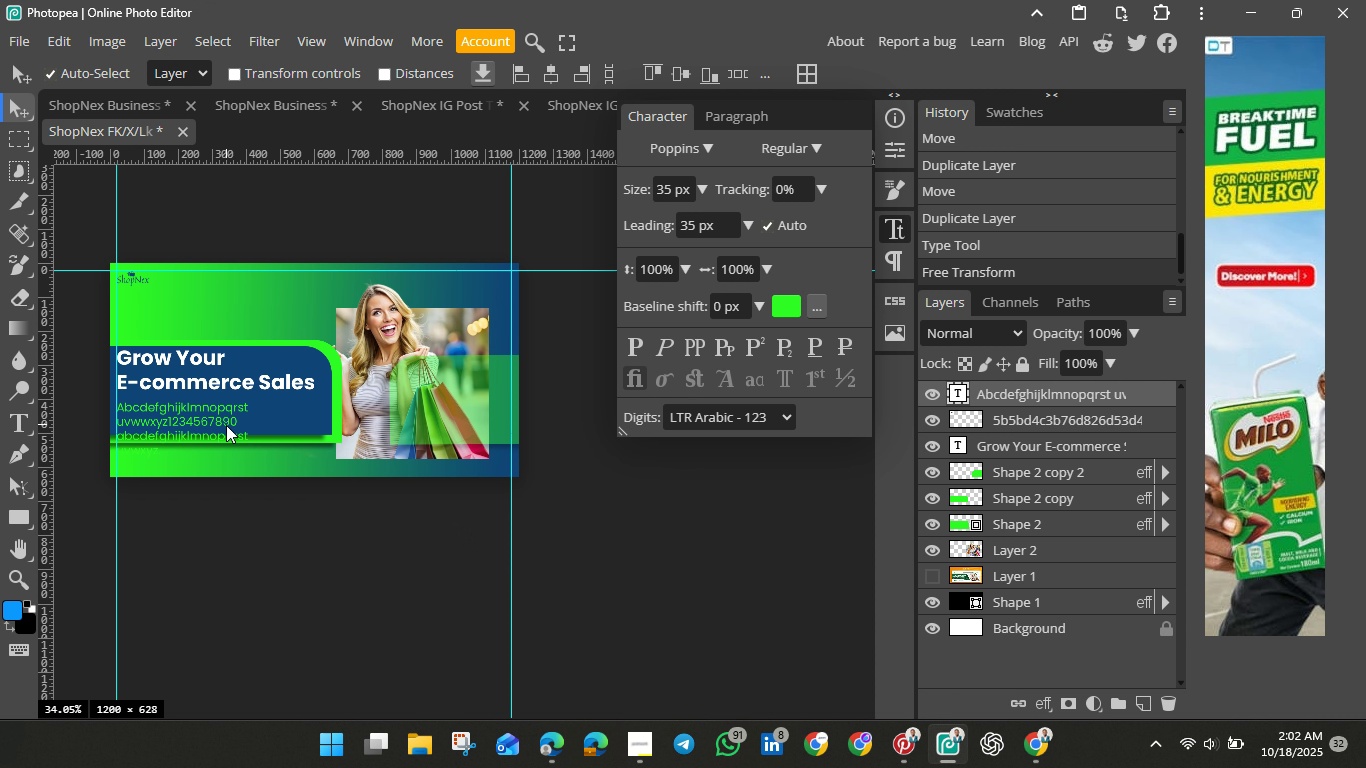 
double_click([226, 425])
 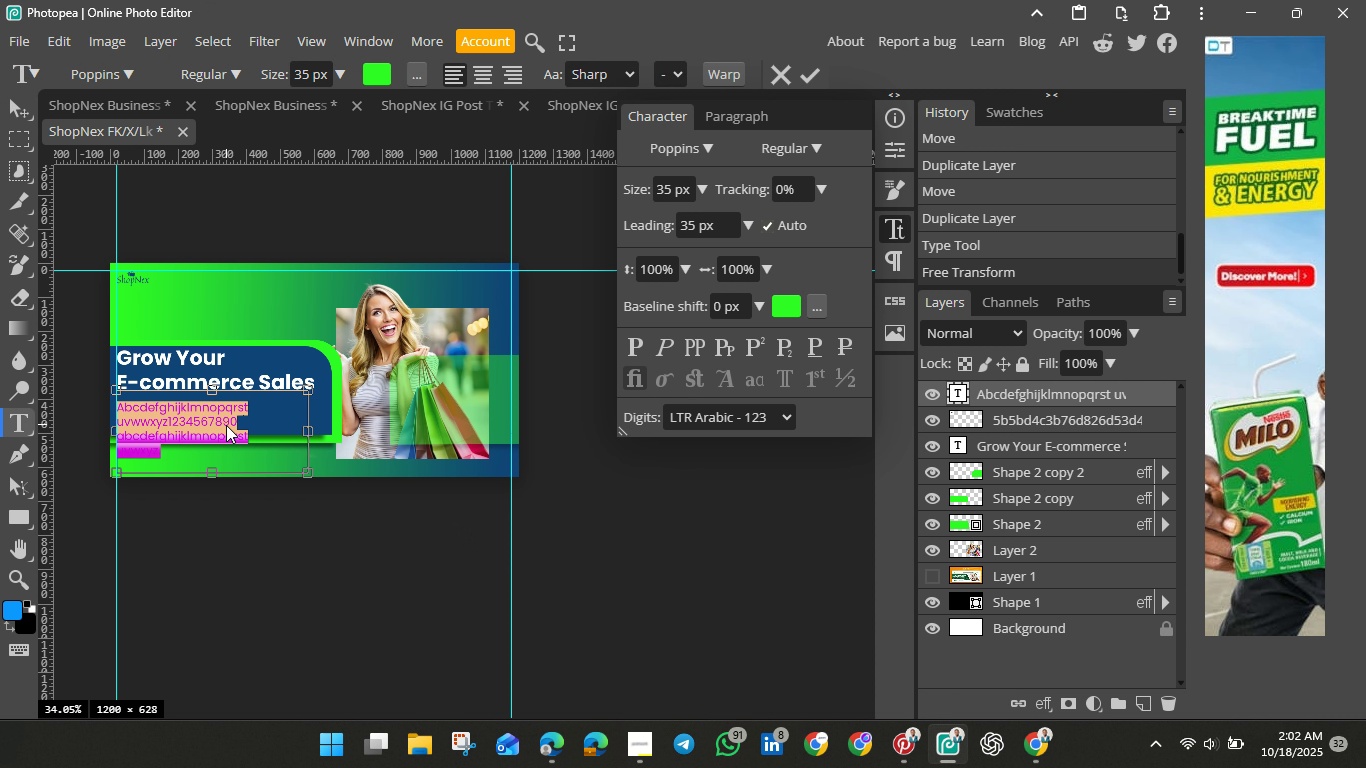 
triple_click([226, 425])
 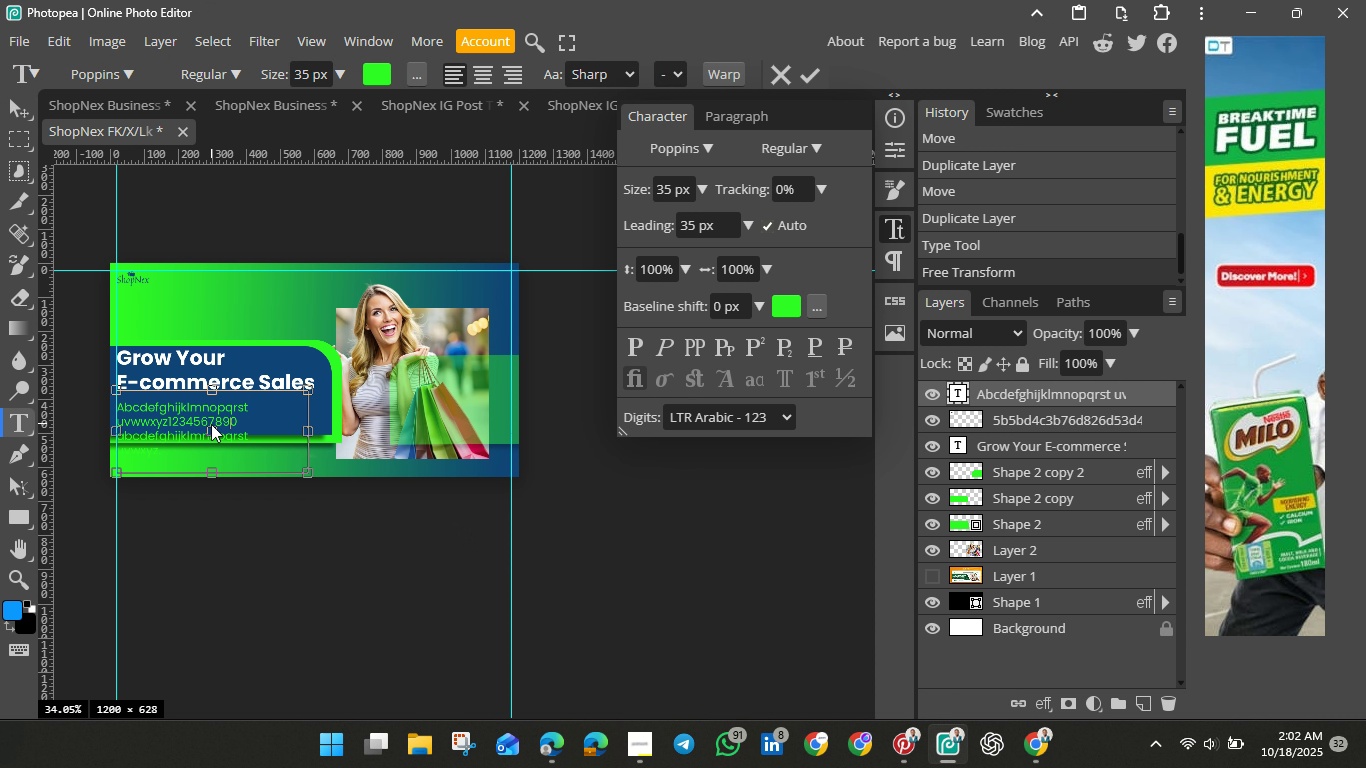 
double_click([211, 424])
 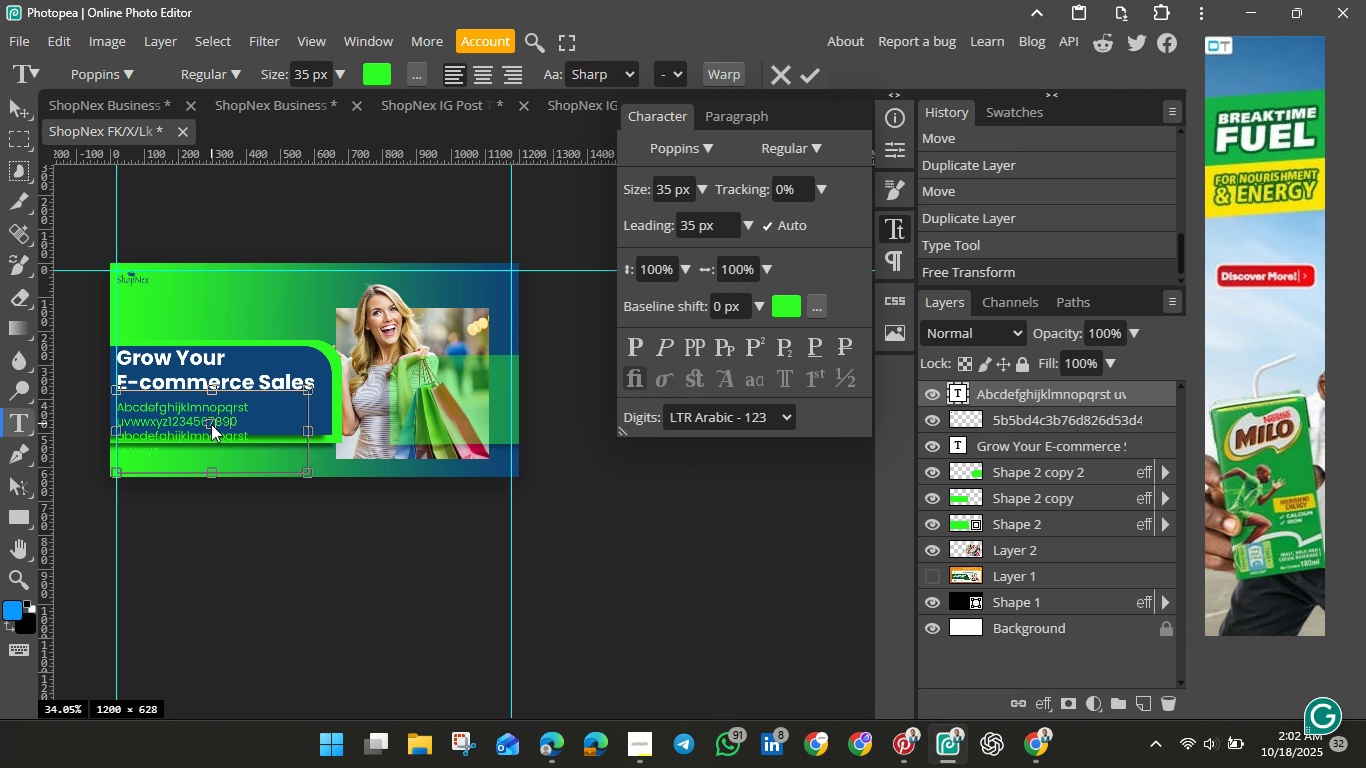 
triple_click([211, 424])
 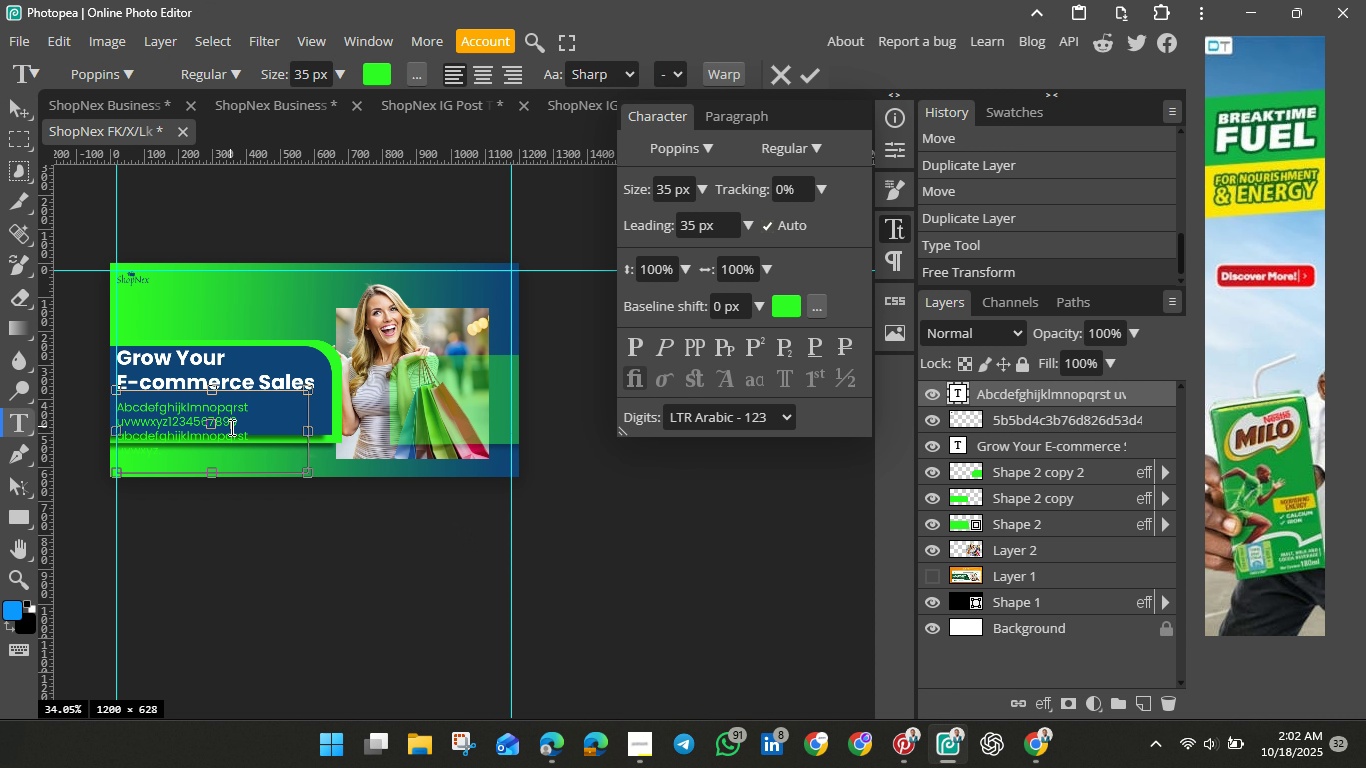 
key(Control+A)
 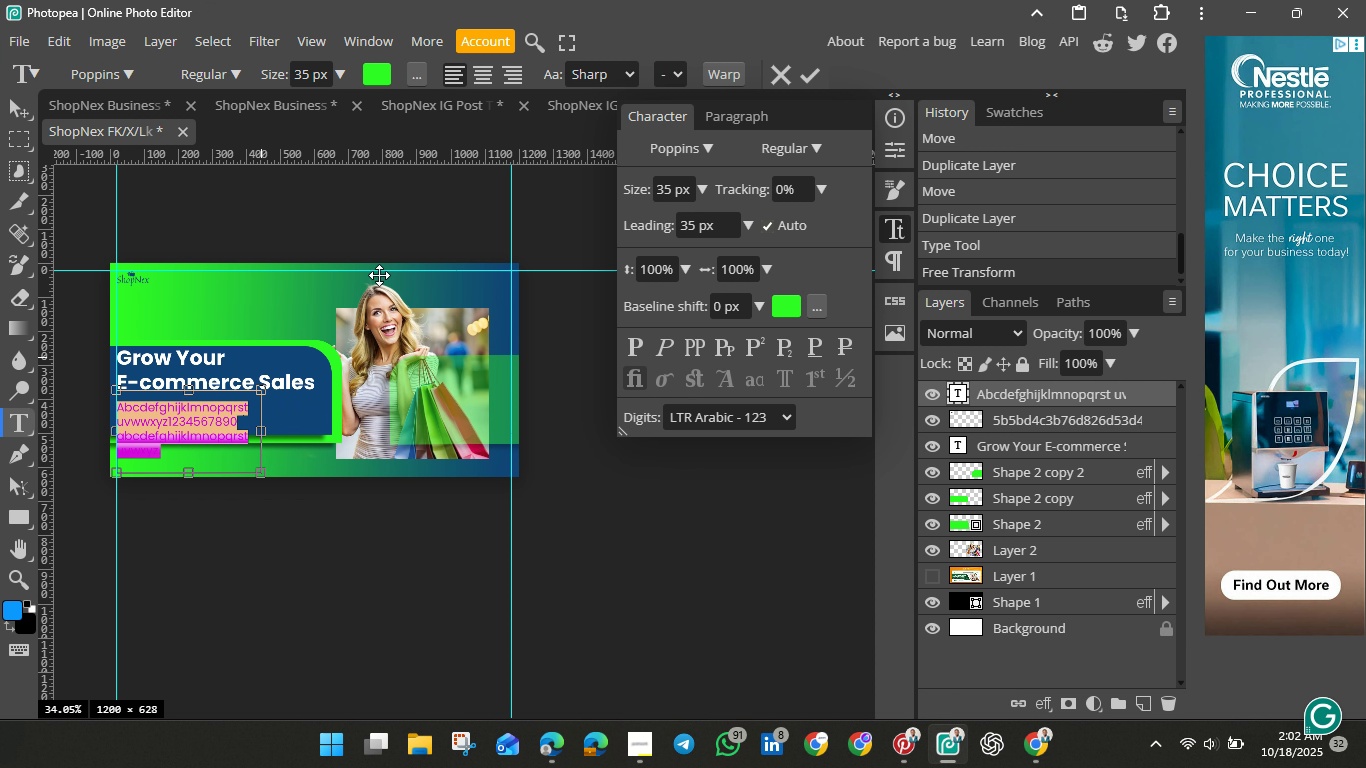 
wait(14.9)
 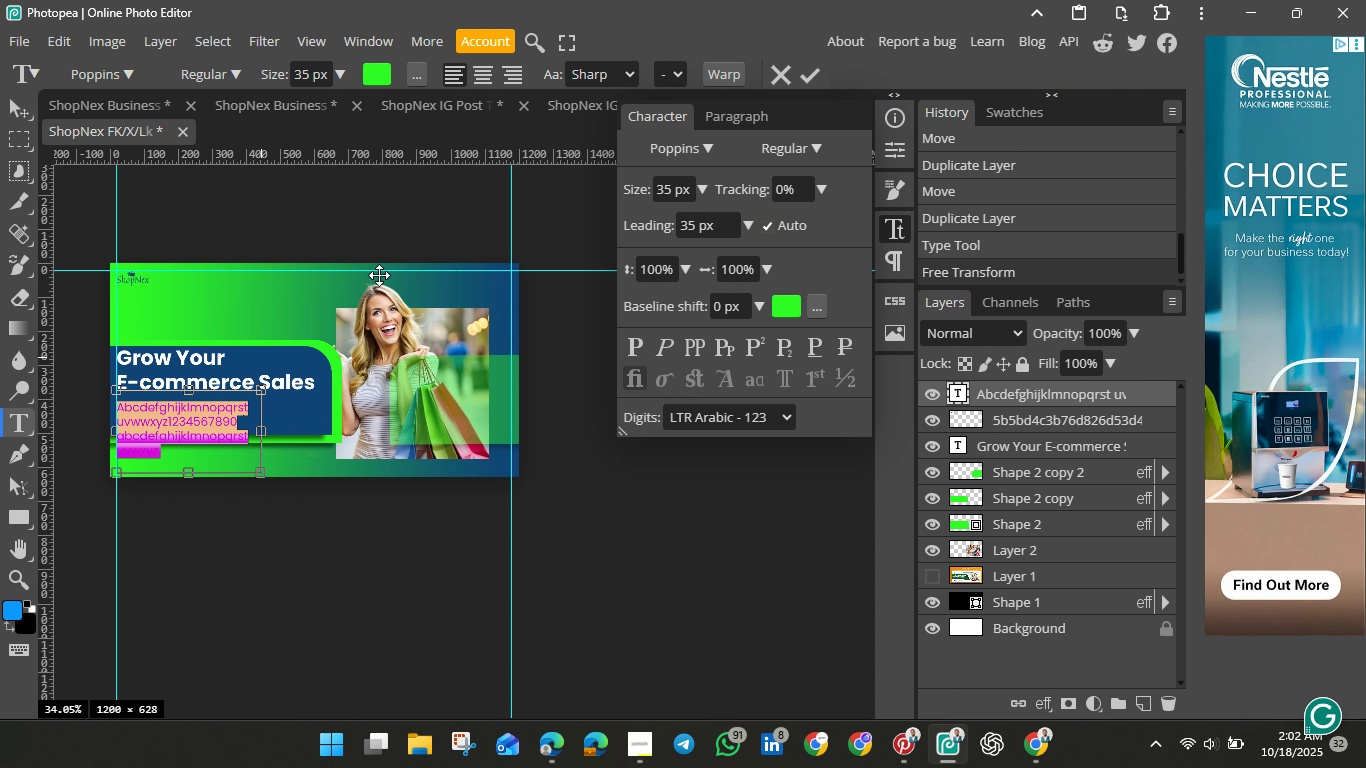 
left_click([802, 69])
 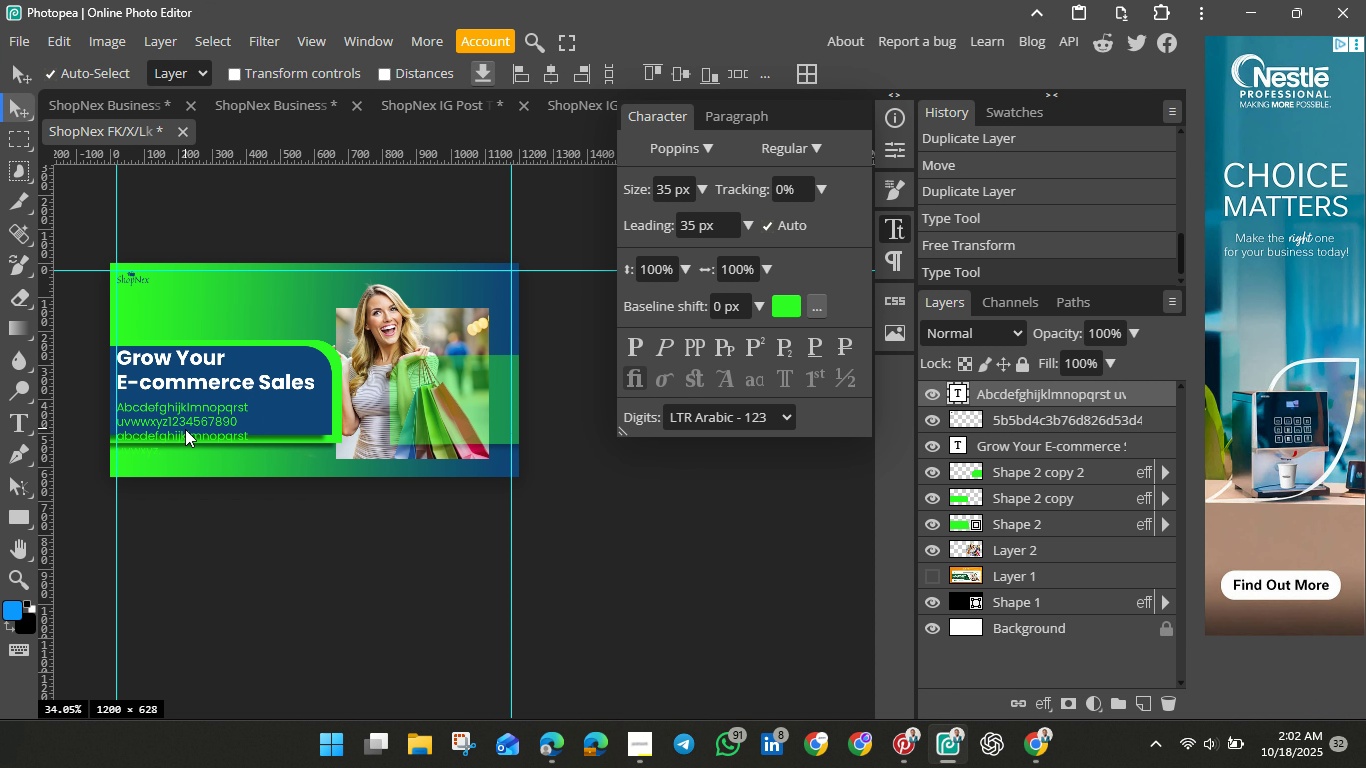 
double_click([185, 429])
 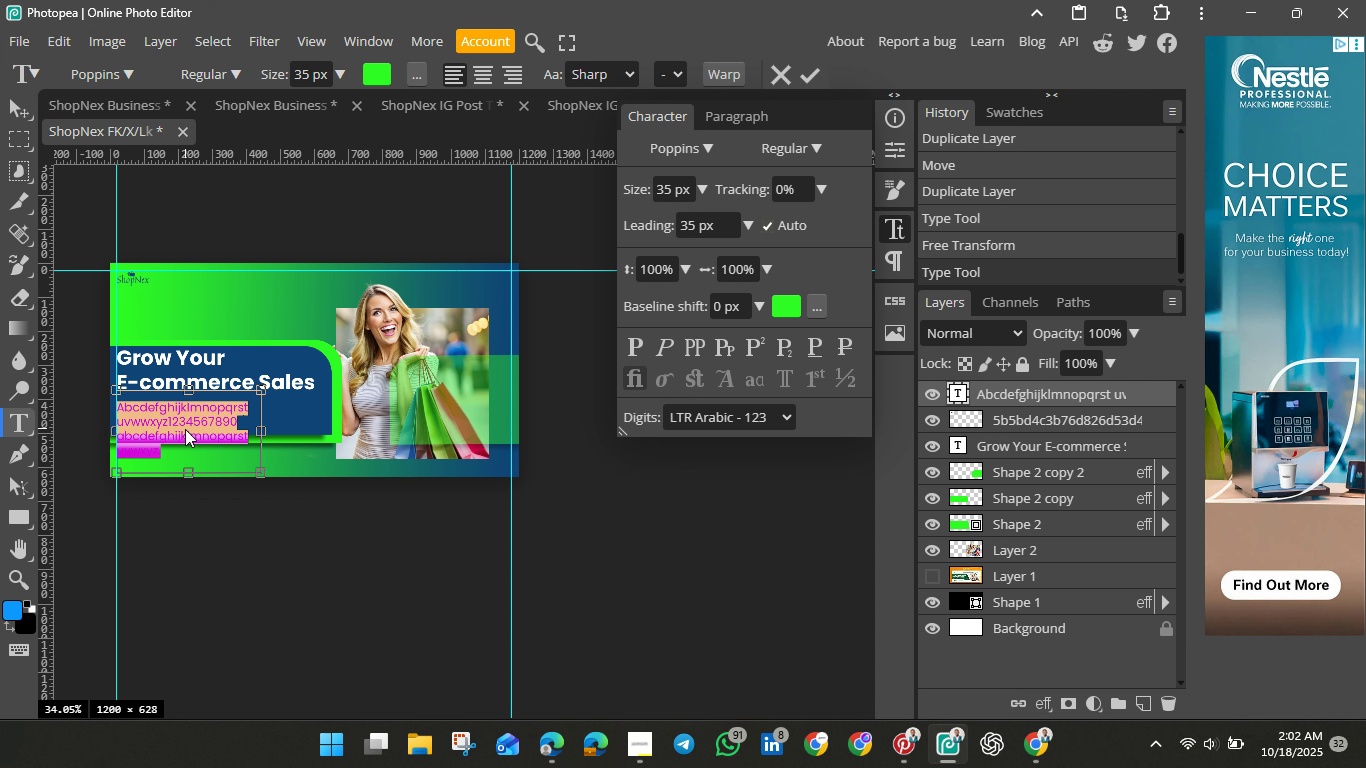 
triple_click([185, 429])
 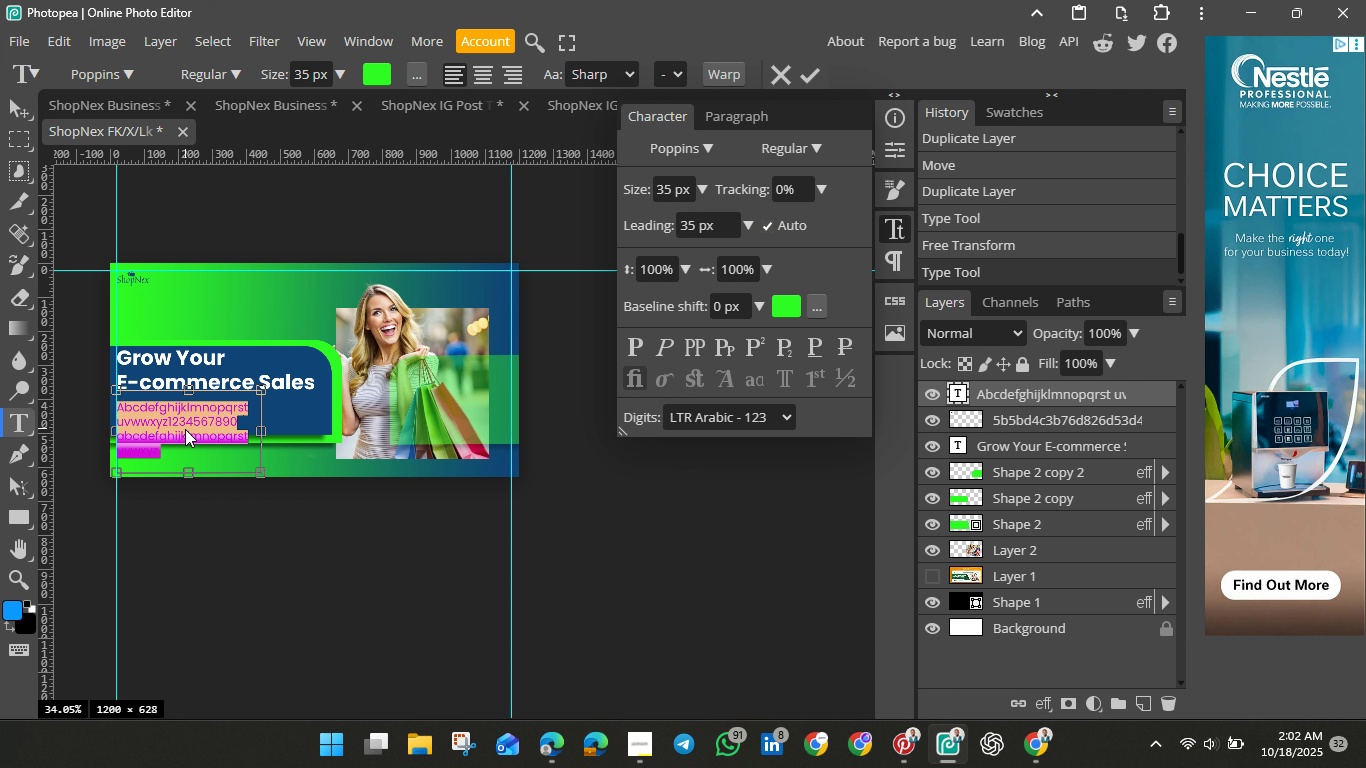 
key(Backspace)
 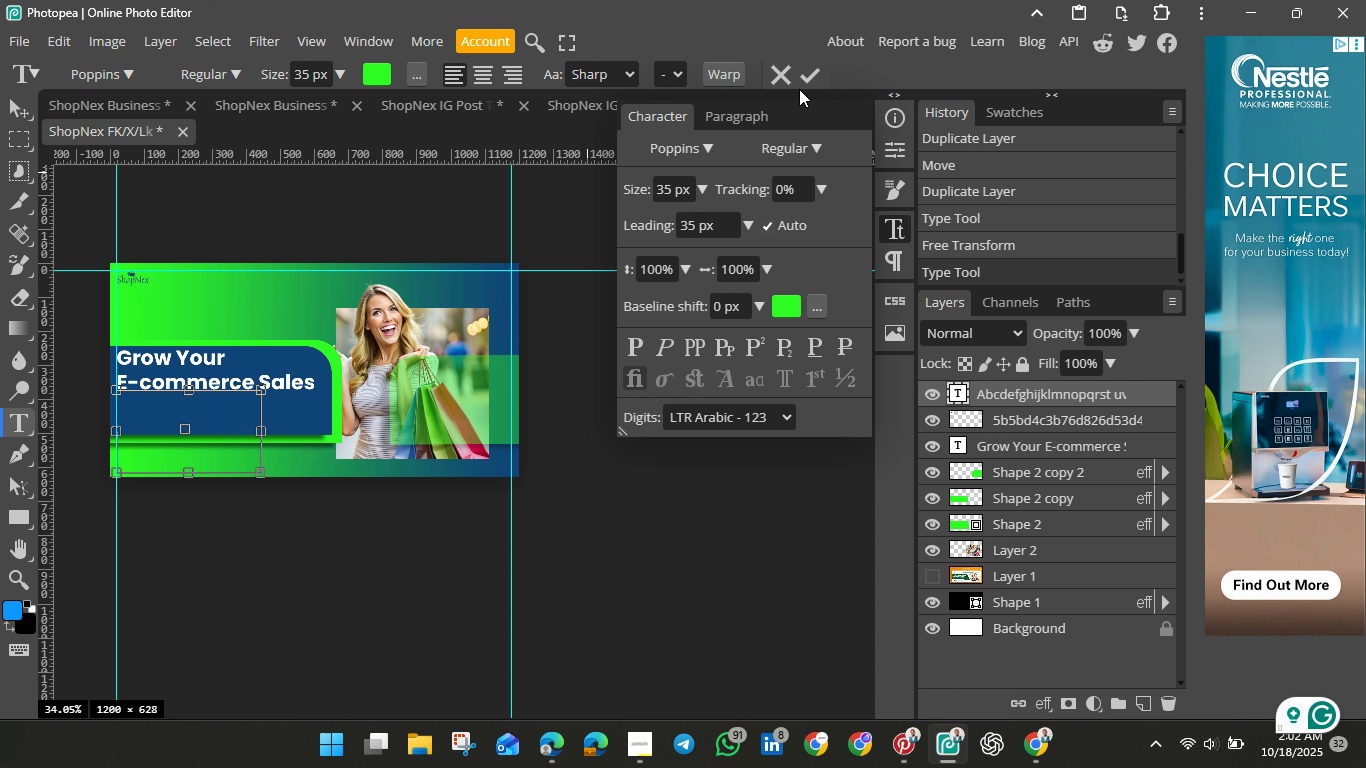 
left_click([804, 83])
 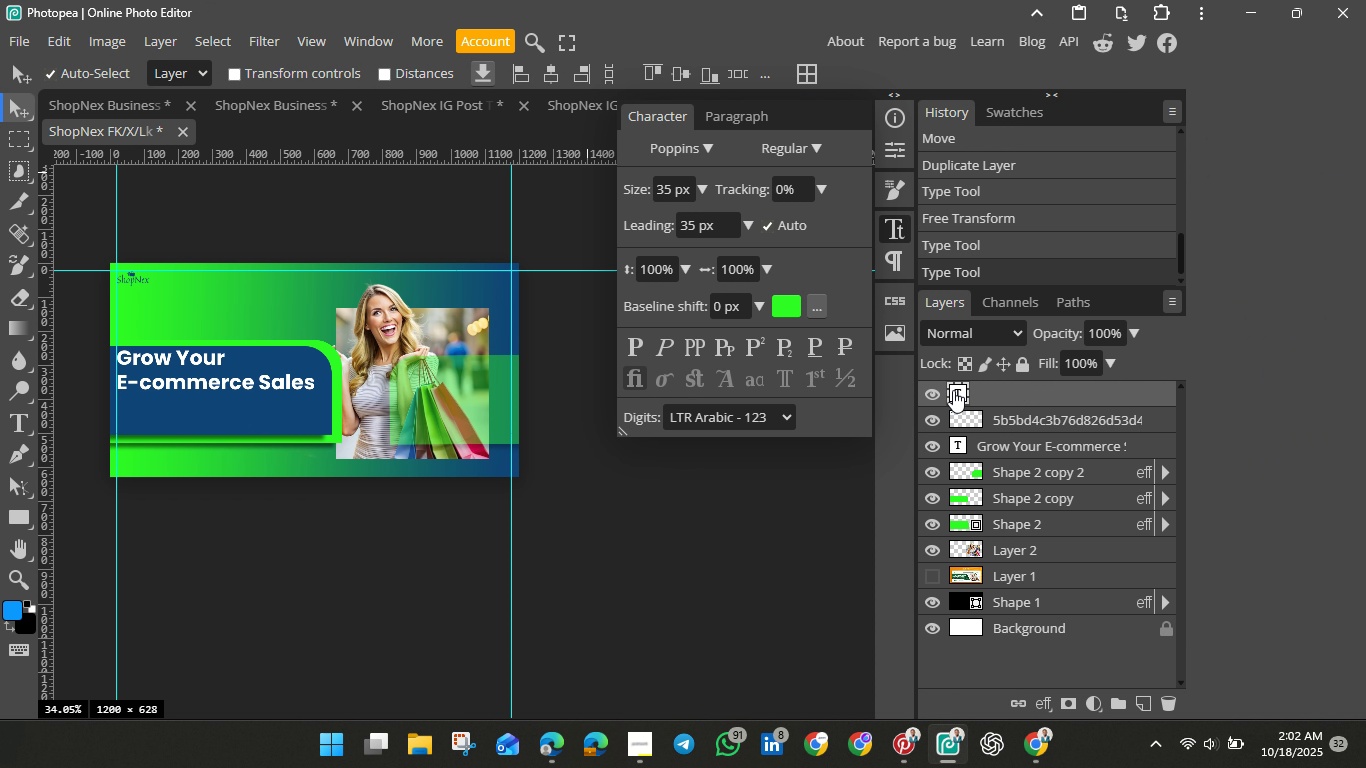 
left_click([957, 389])
 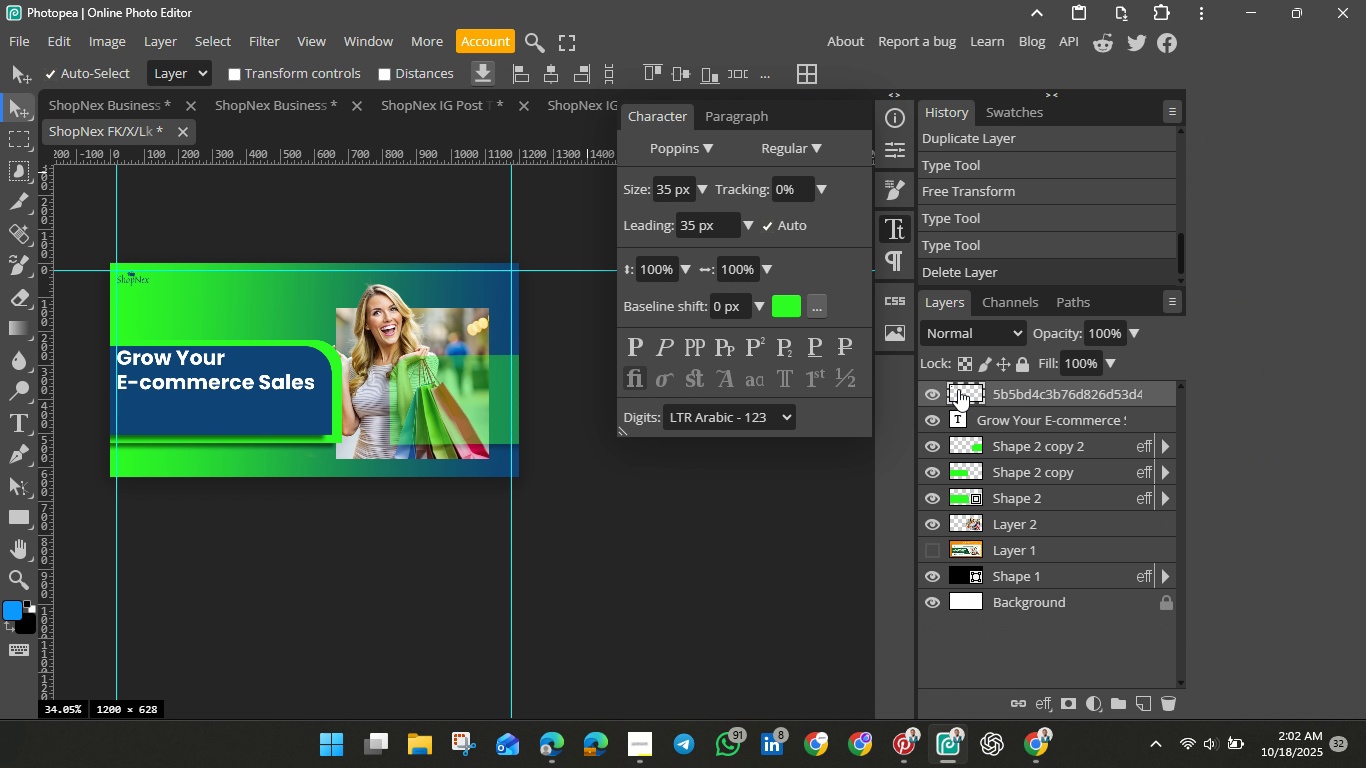 
key(Backspace)
 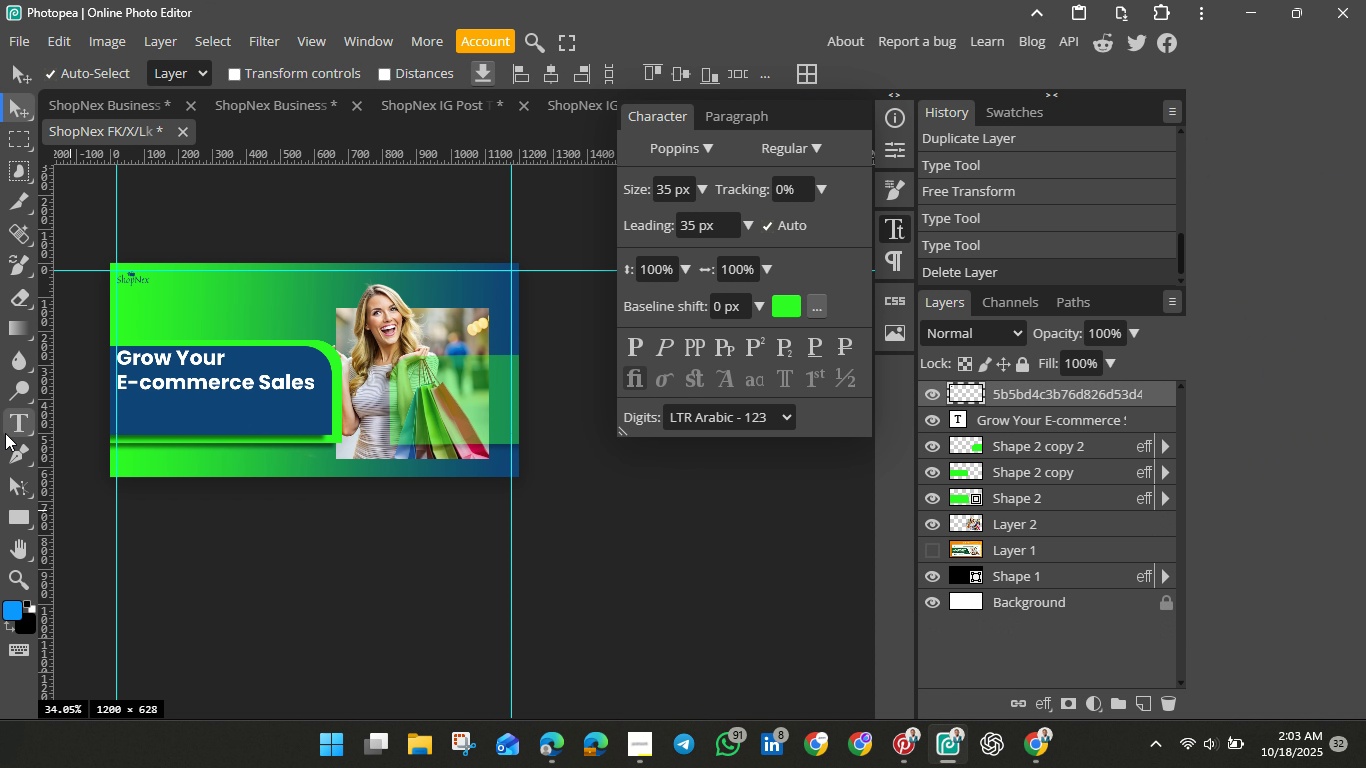 
left_click([9, 426])
 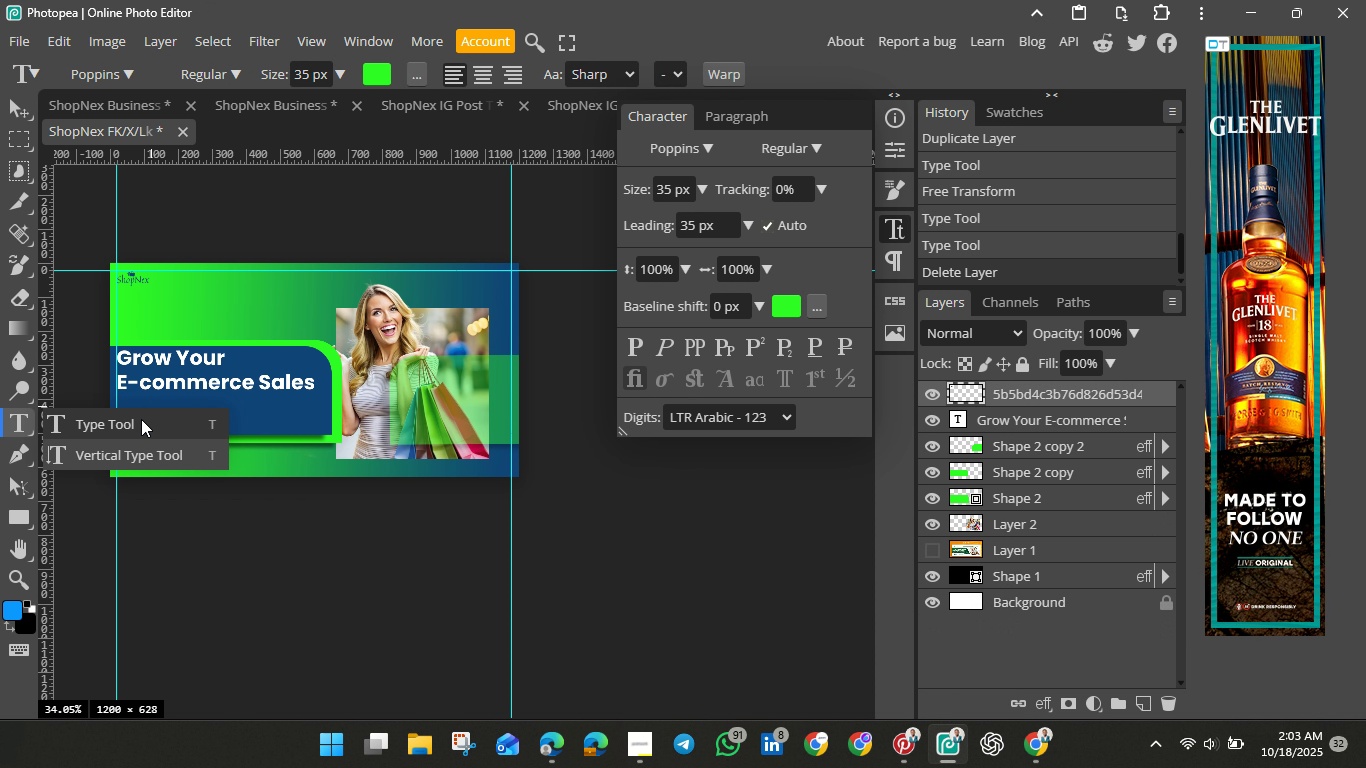 
left_click([141, 420])
 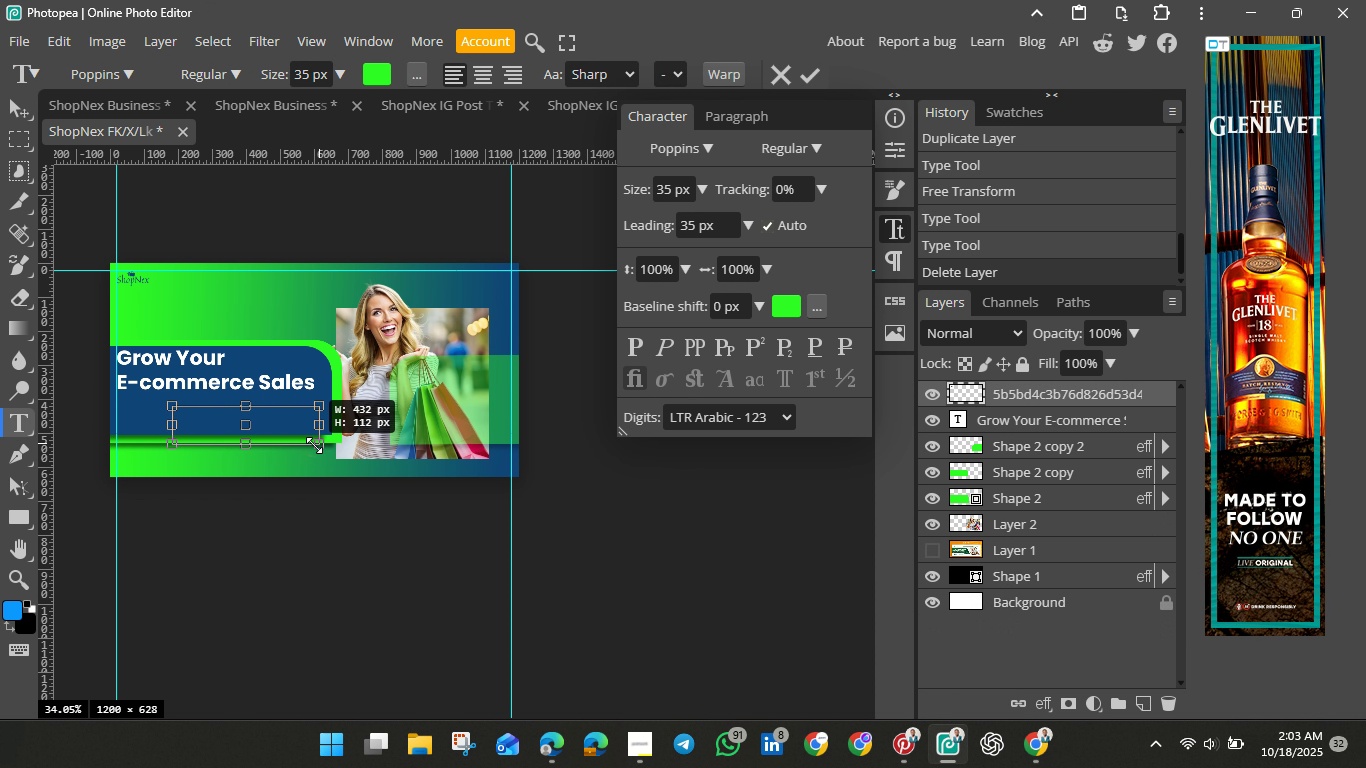 
left_click([278, 425])
 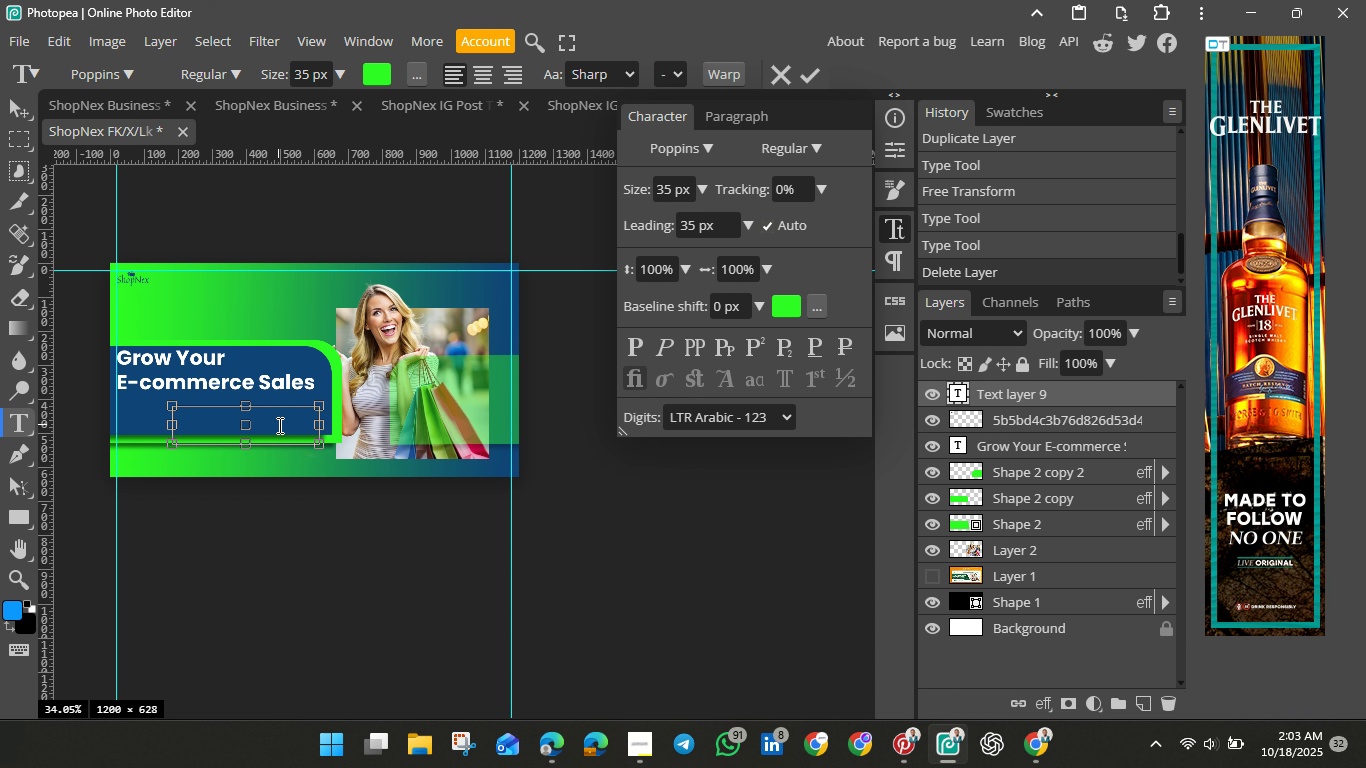 
type(abcdefghijklmnopqrstuvwxyz)
 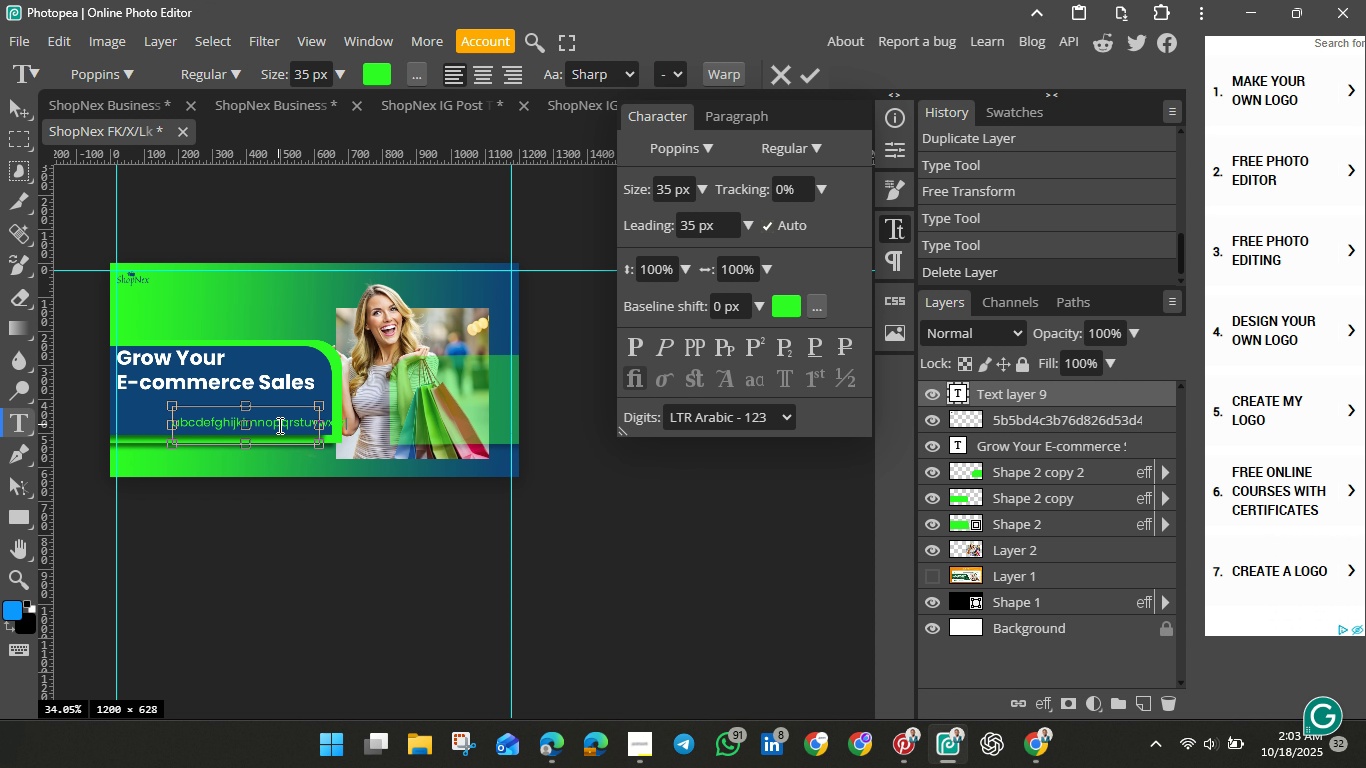 
key(Period)
 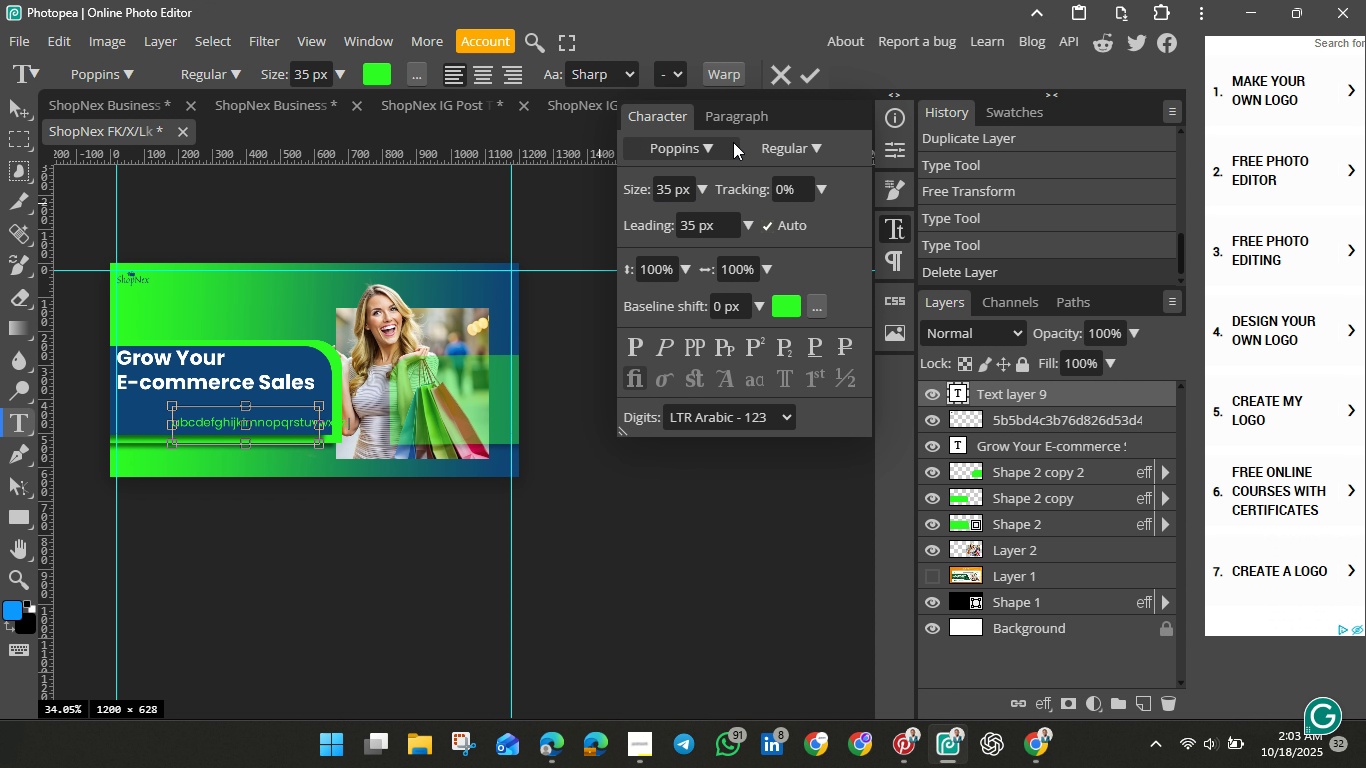 
wait(8.1)
 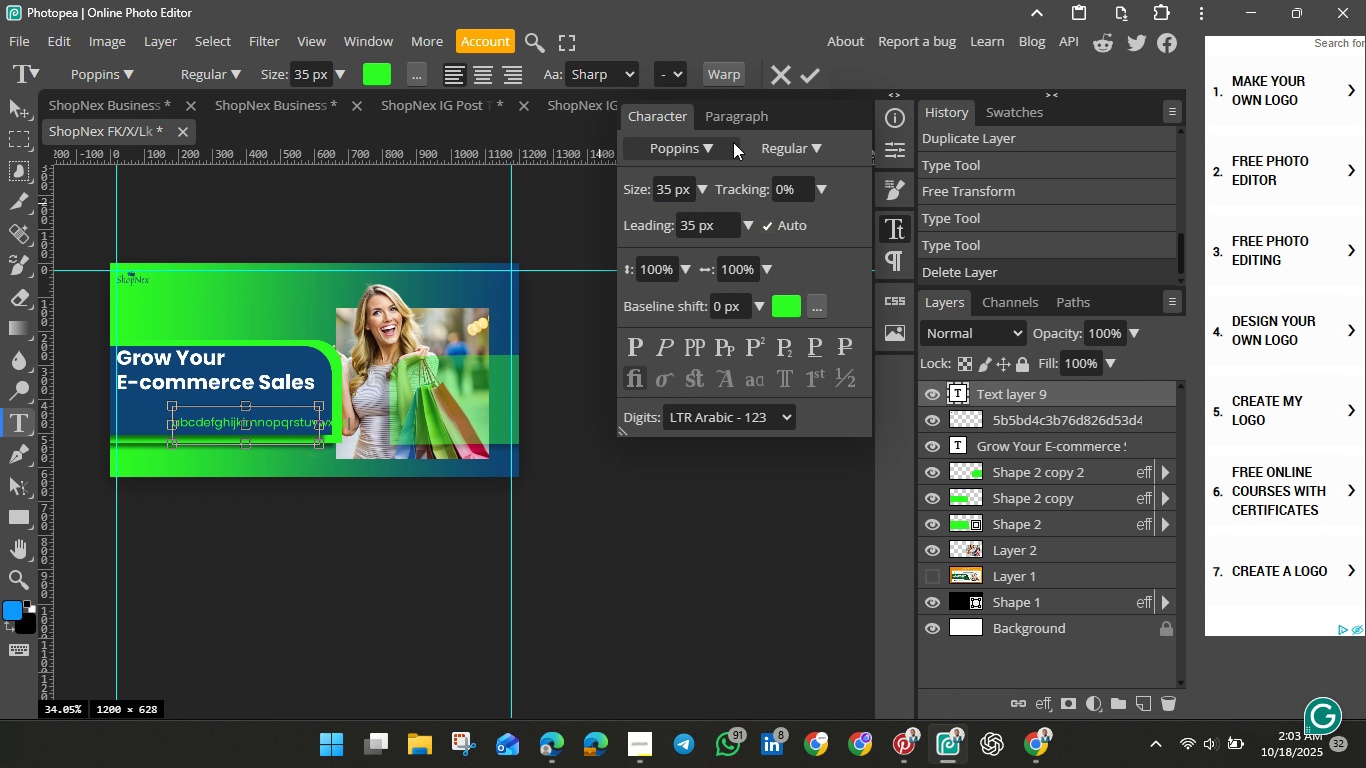 
left_click([15, 98])
 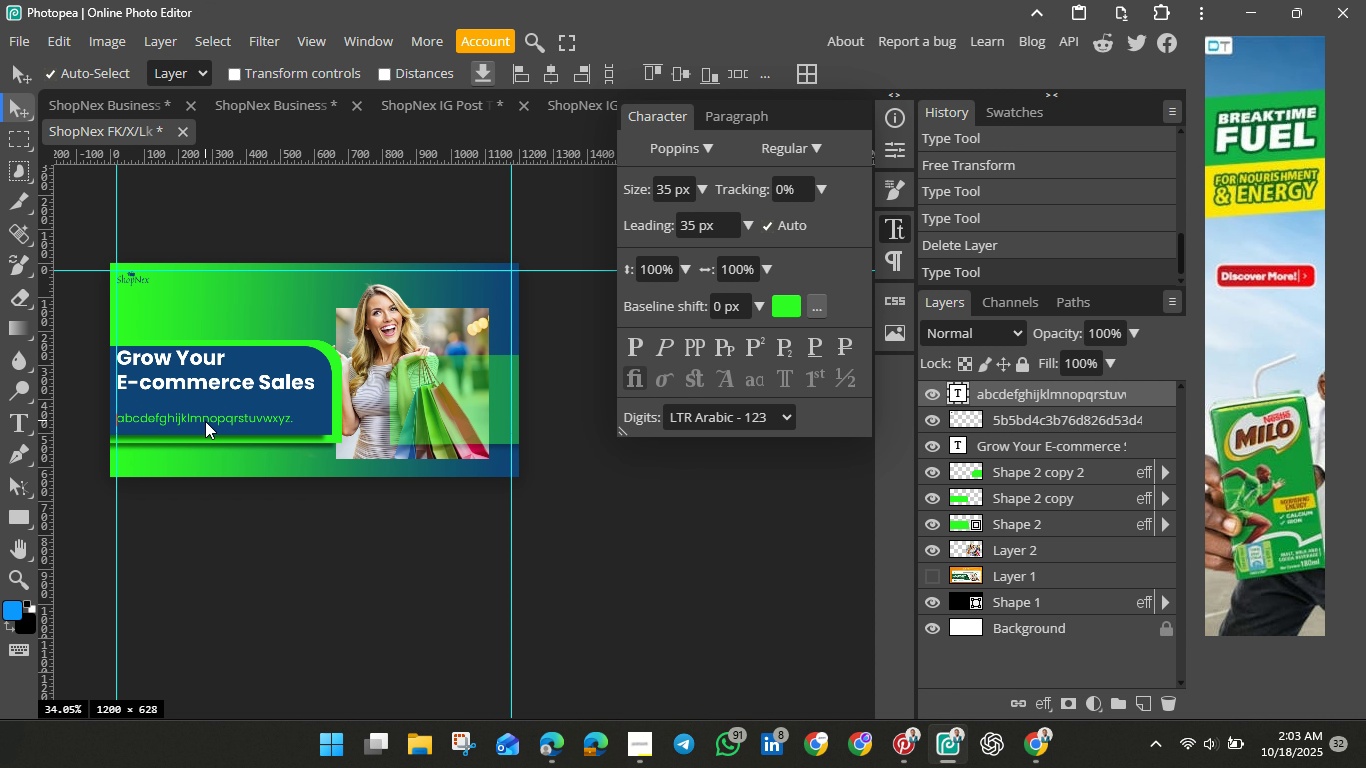 
wait(7.67)
 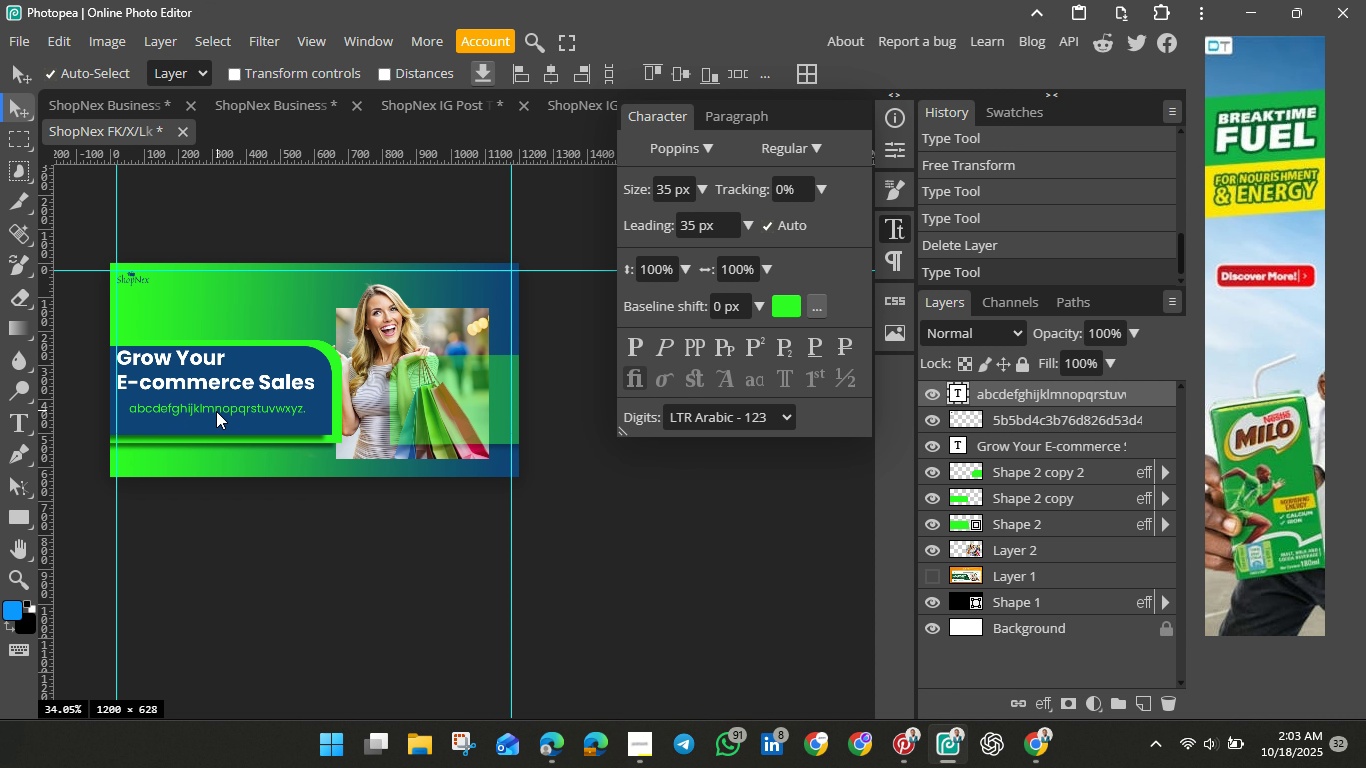 
left_click([211, 378])
 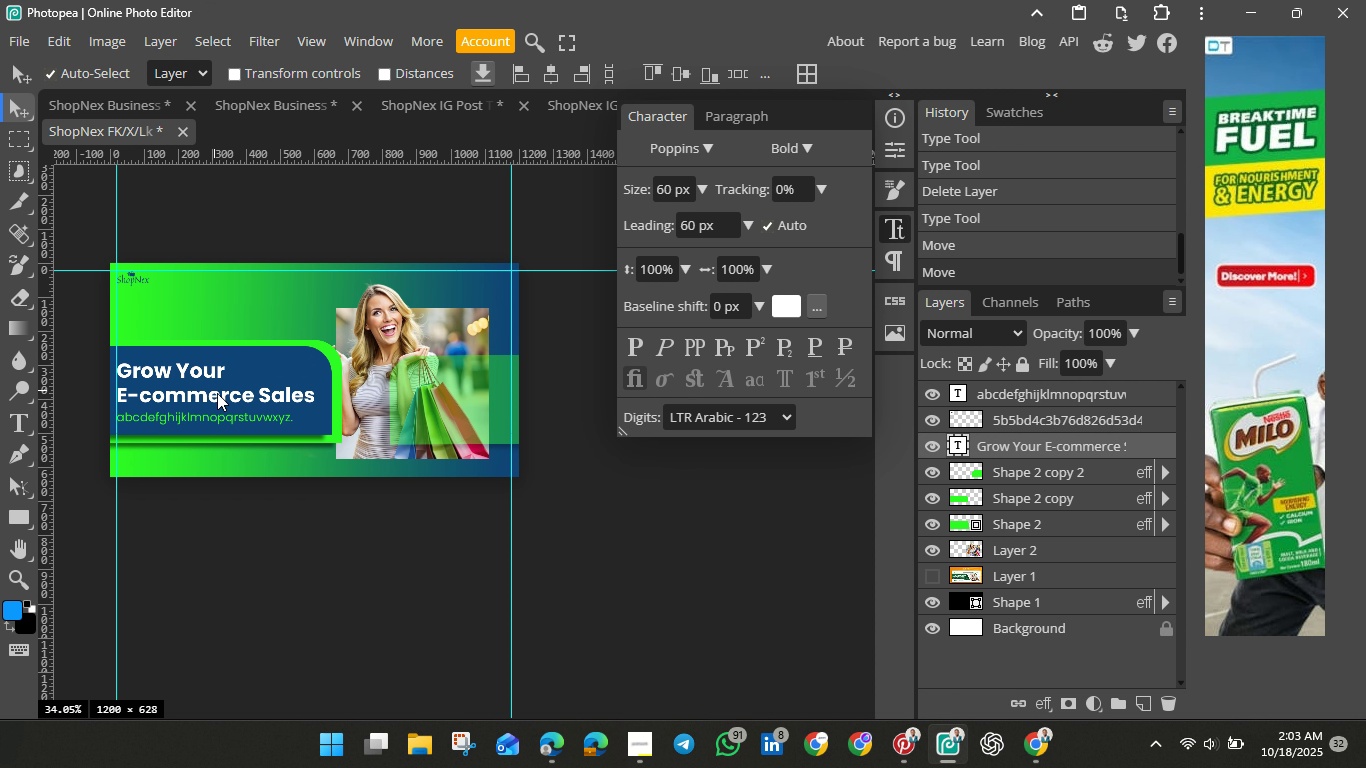 
left_click([316, 528])
 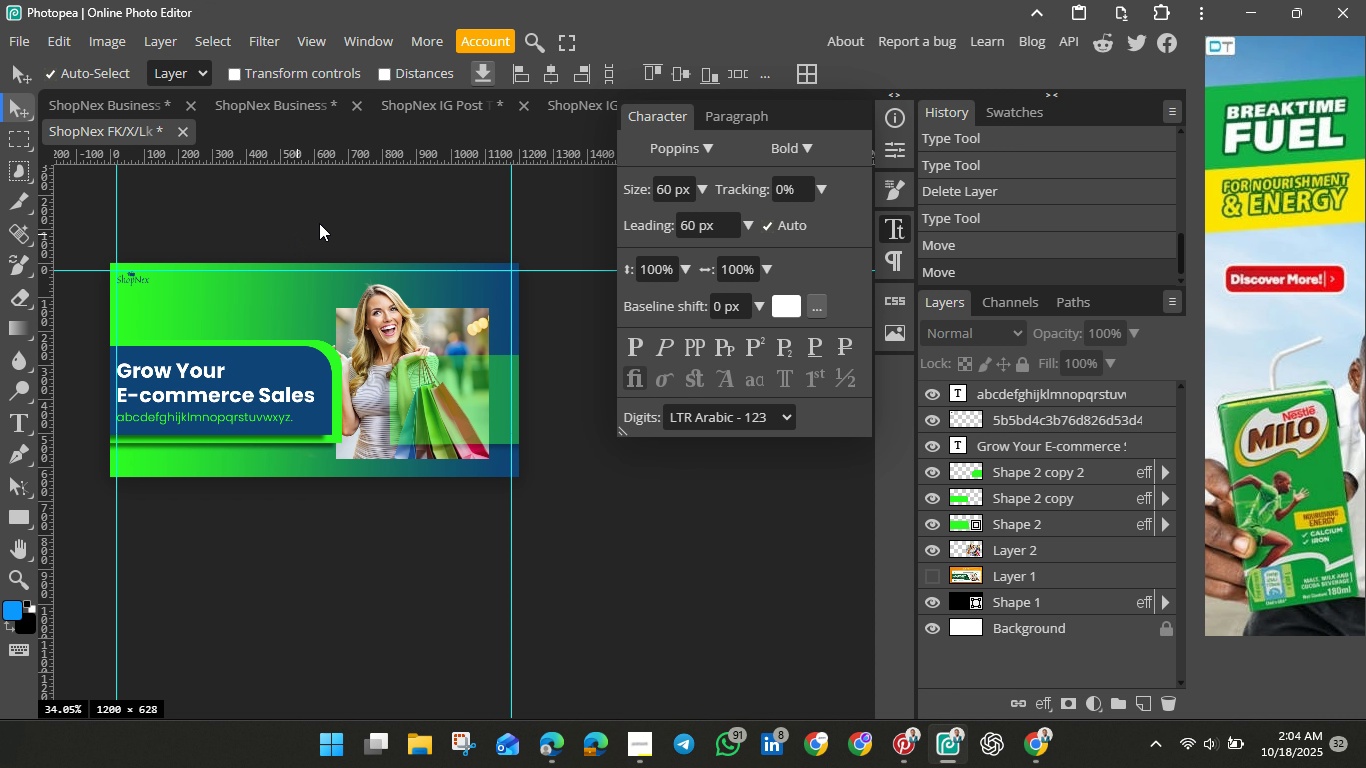 
wait(28.32)
 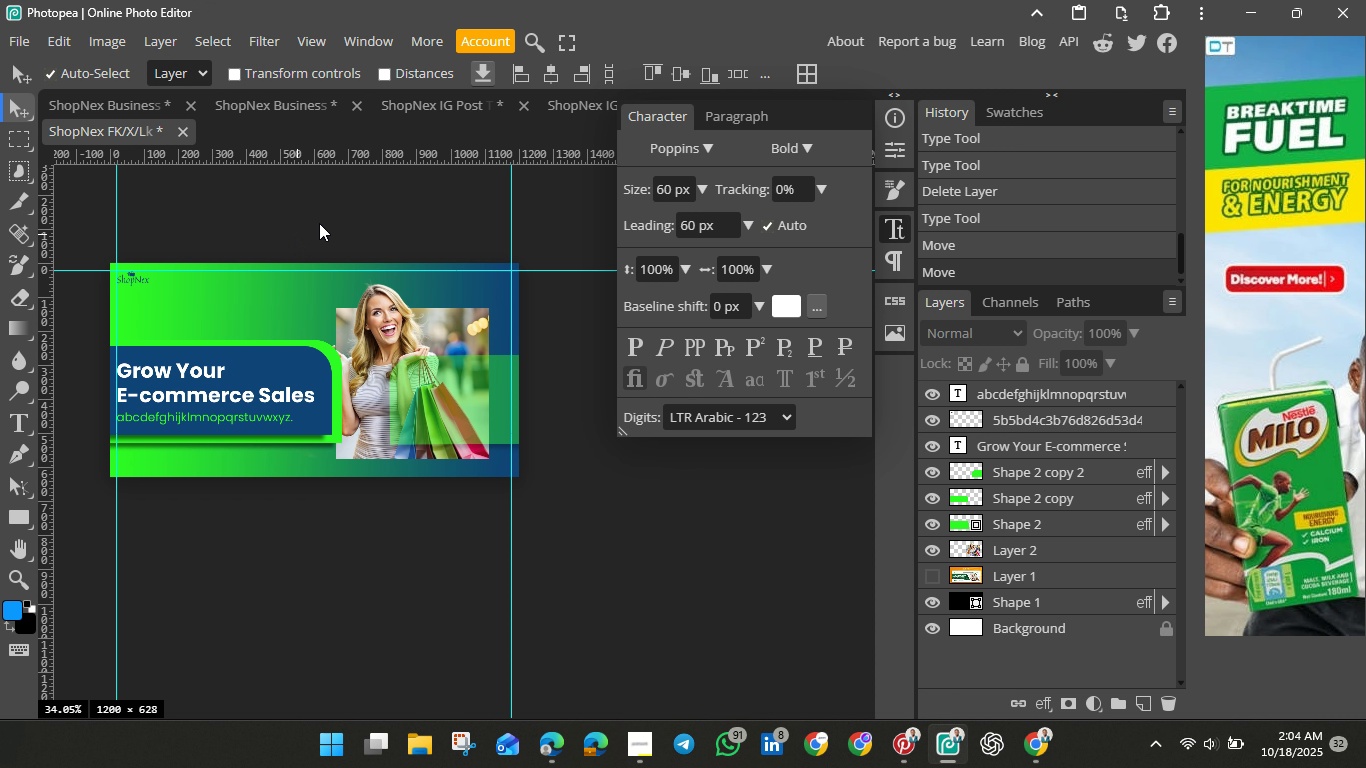 
left_click([895, 153])
 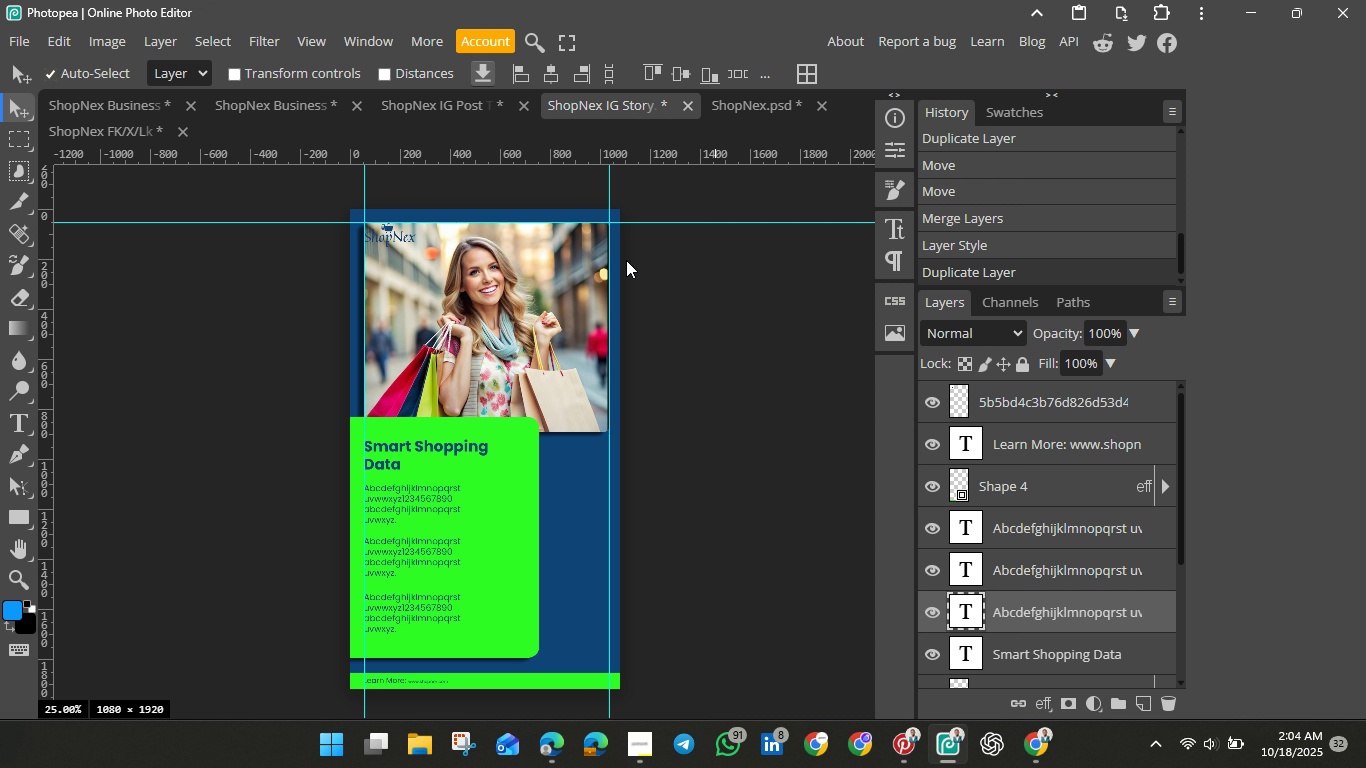 
wait(15.79)
 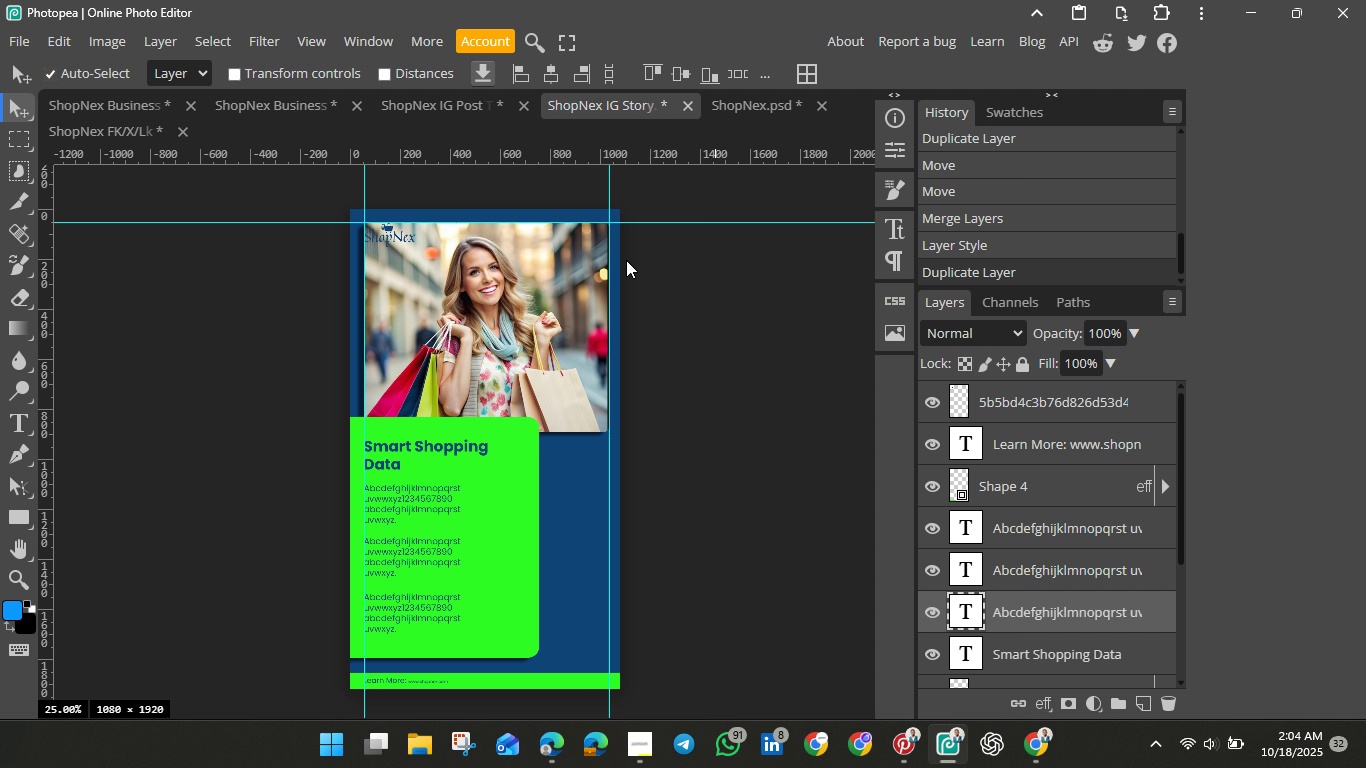 
left_click([403, 678])
 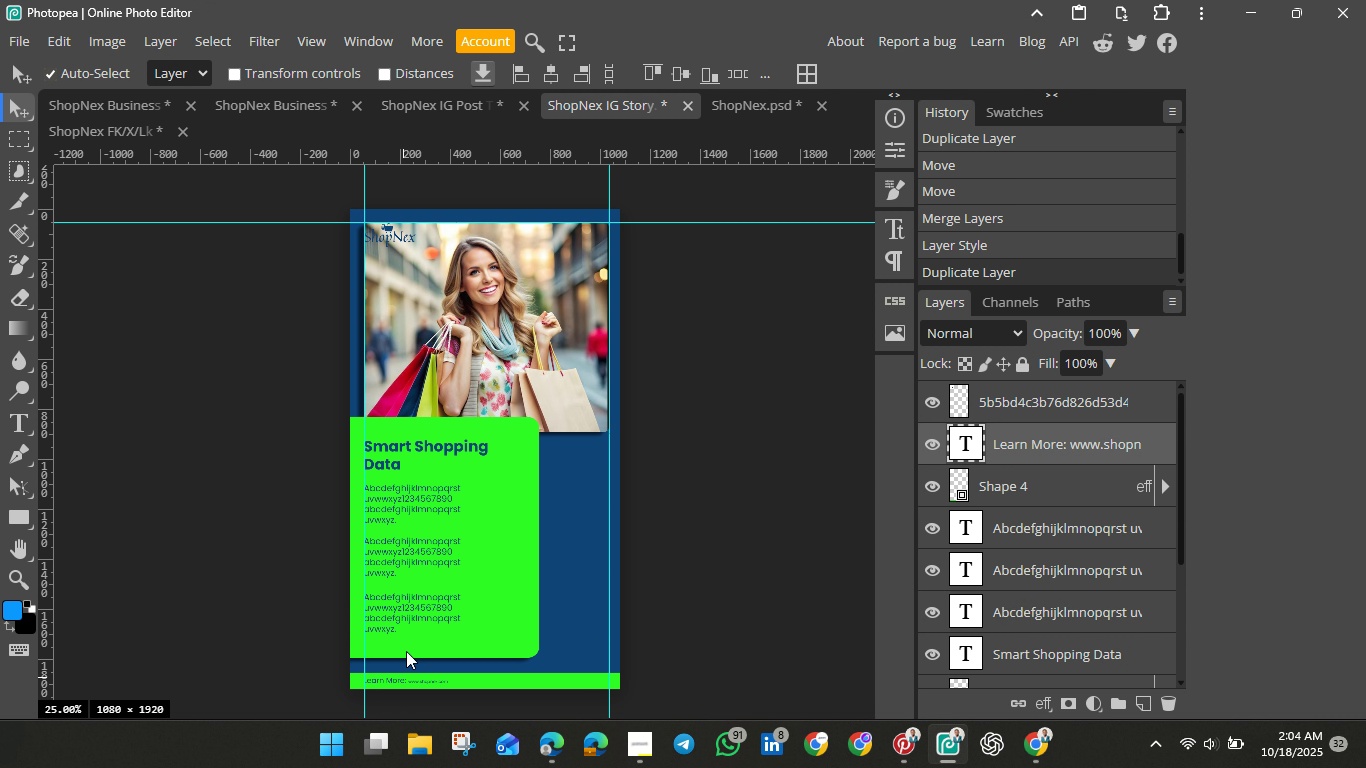 
key(Control+C)
 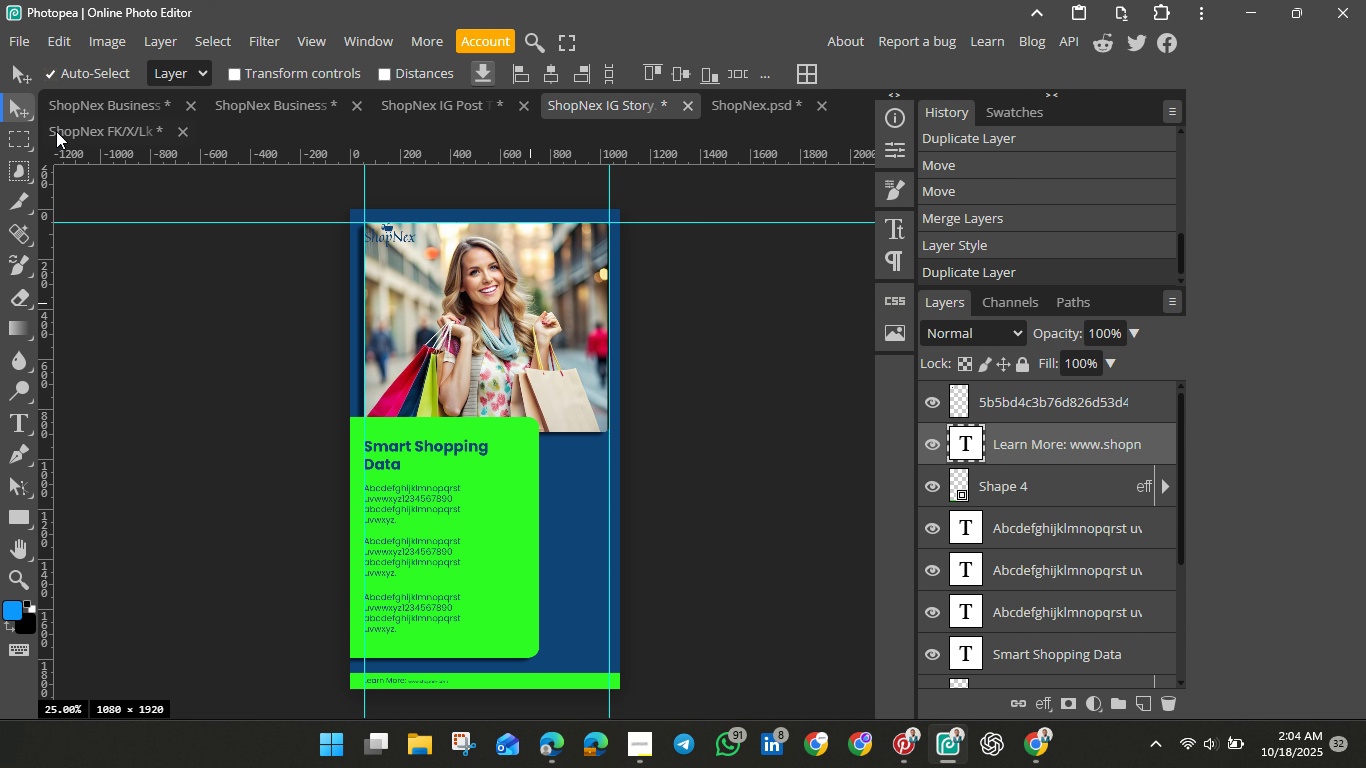 
left_click([91, 133])
 